 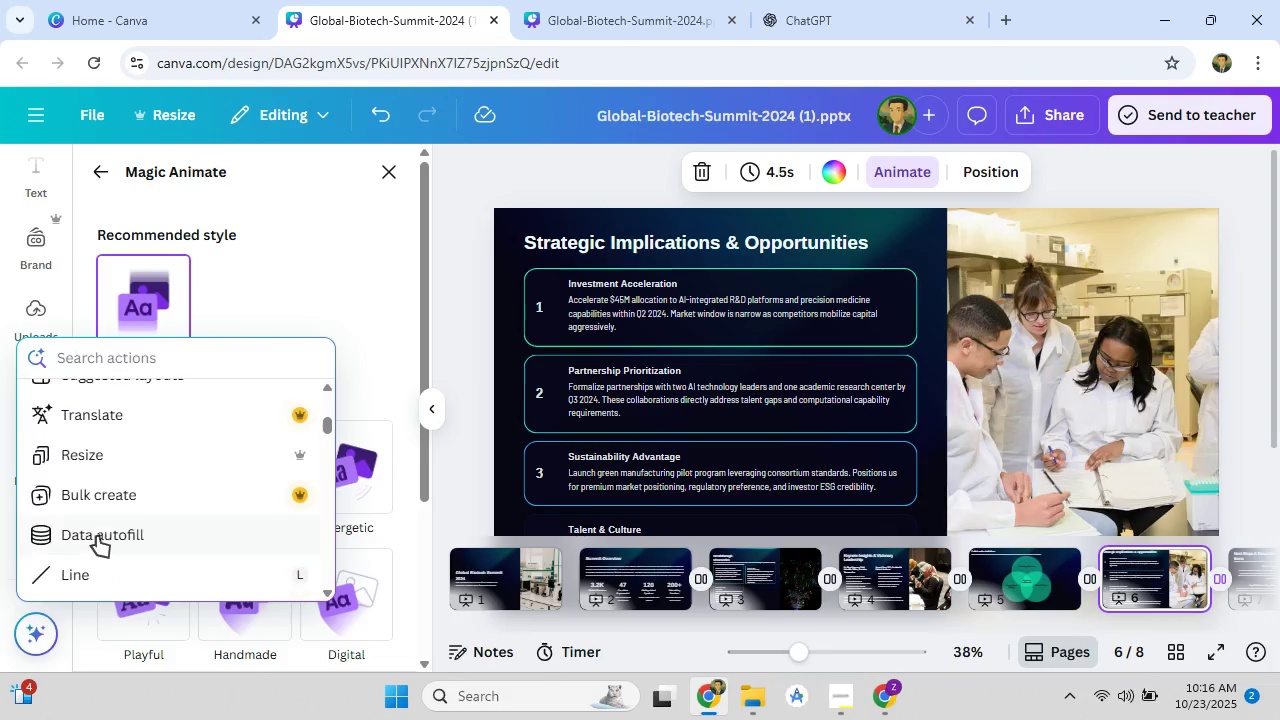 
scroll: coordinate [98, 533], scroll_direction: down, amount: 4.0
 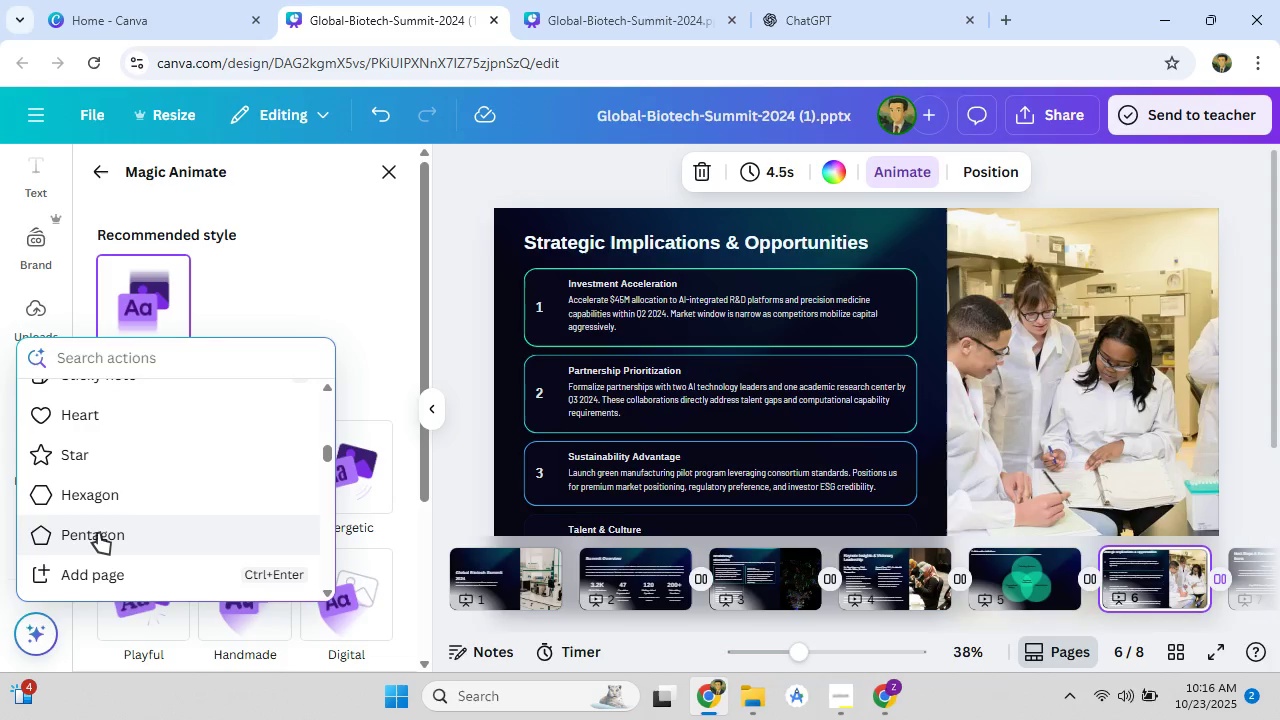 
scroll: coordinate [98, 533], scroll_direction: up, amount: 6.0
 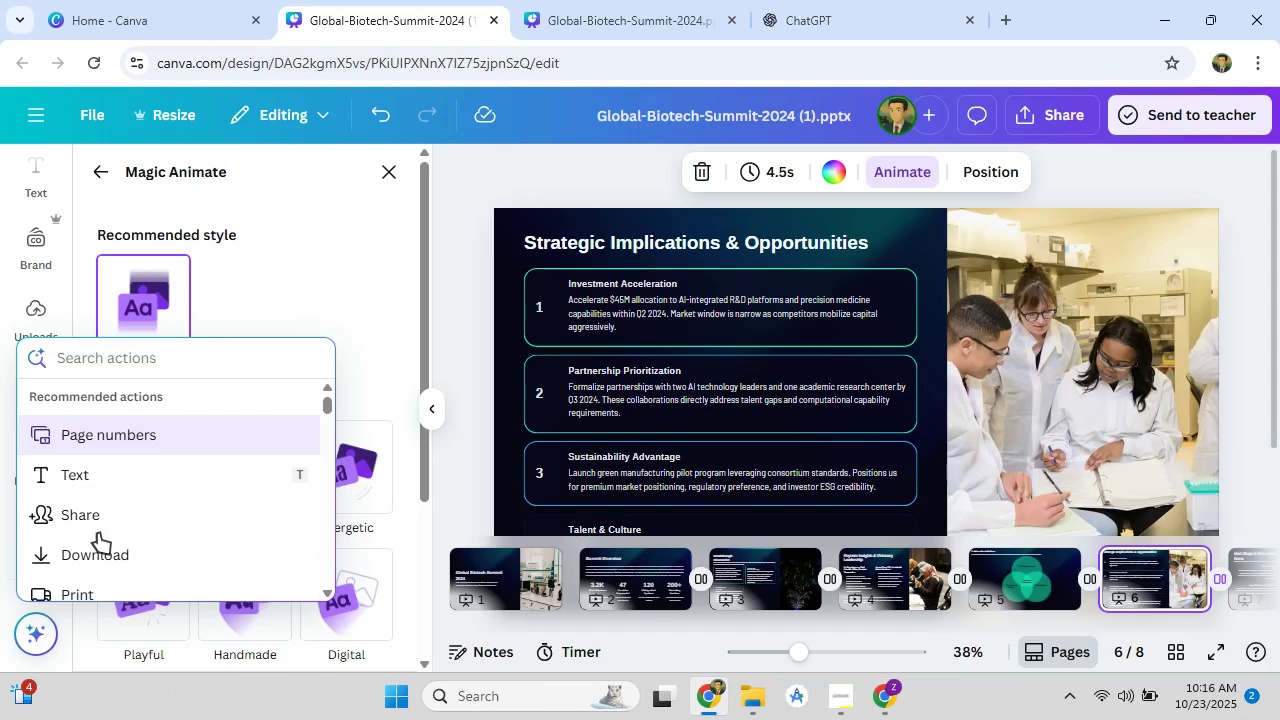 
scroll: coordinate [98, 533], scroll_direction: down, amount: 5.0
 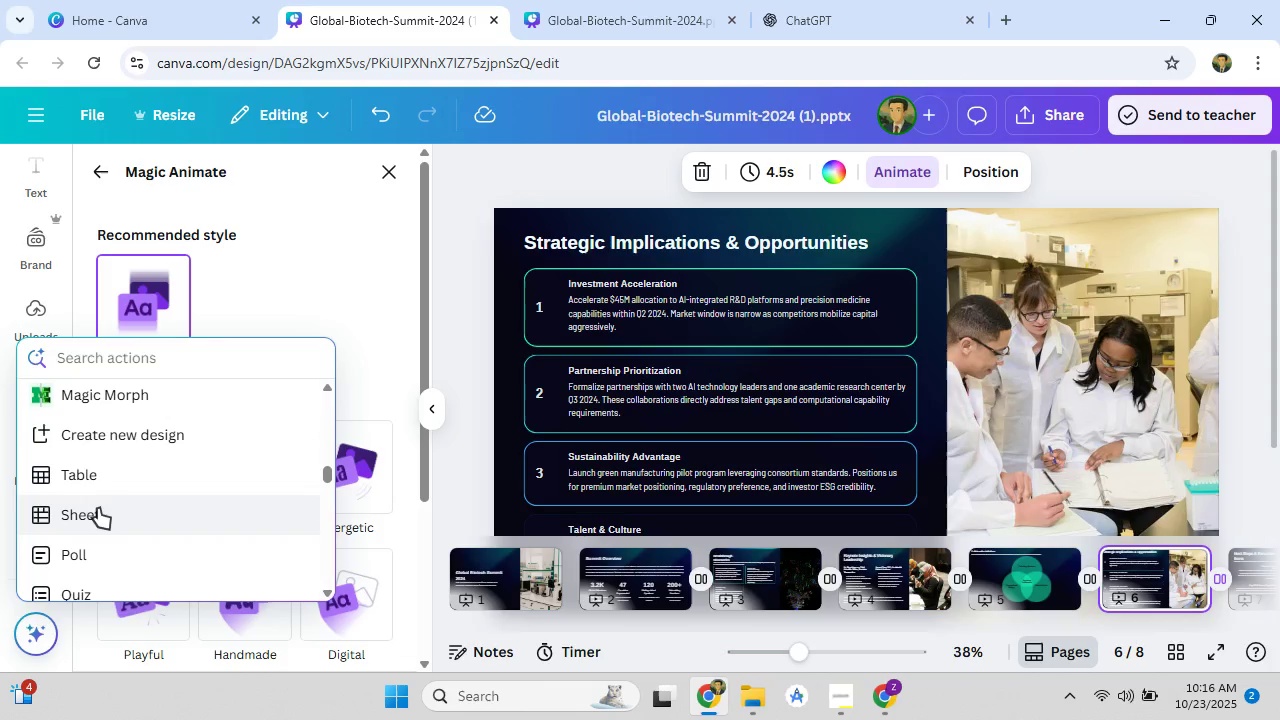 
left_click([102, 403])
 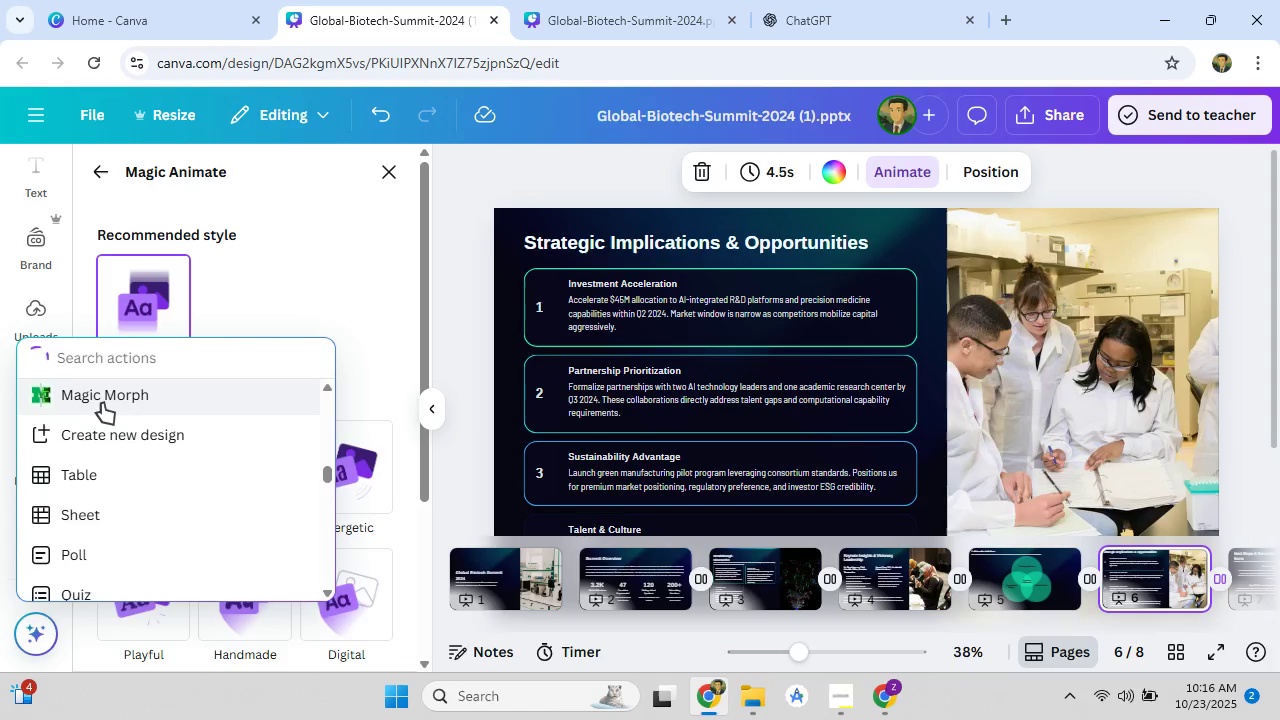 
wait(8.76)
 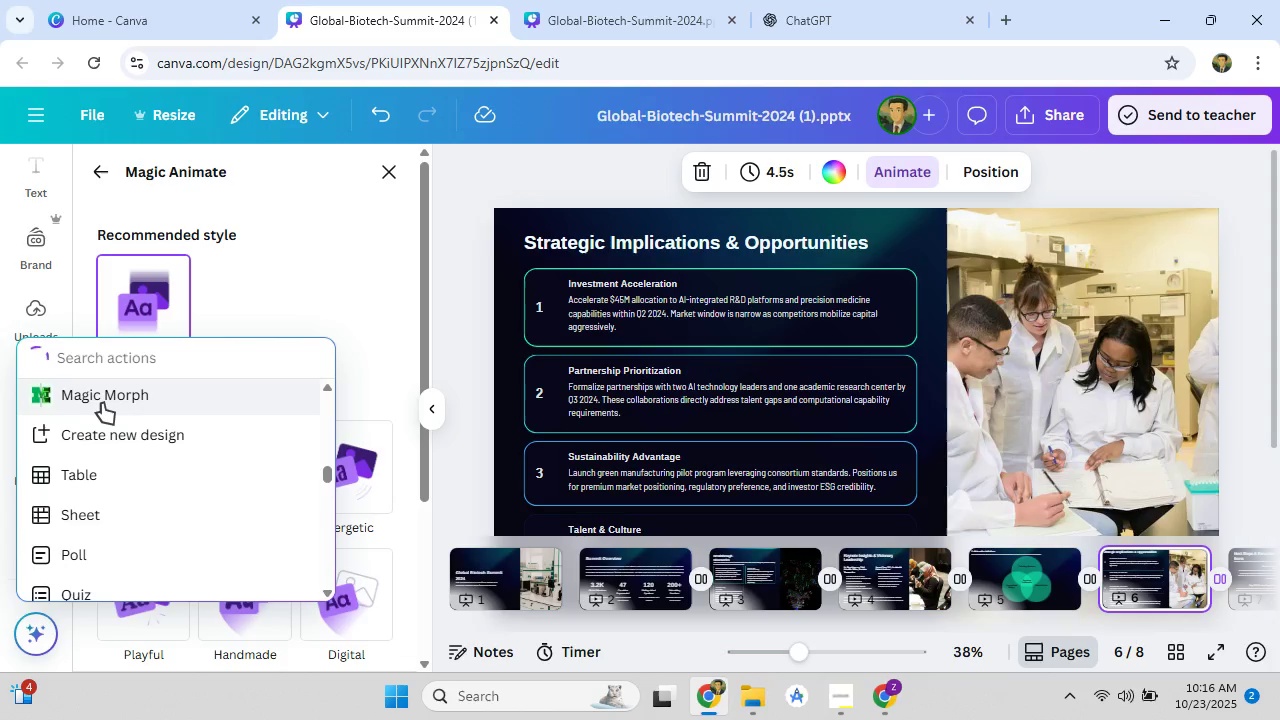 
mouse_move([255, 548])
 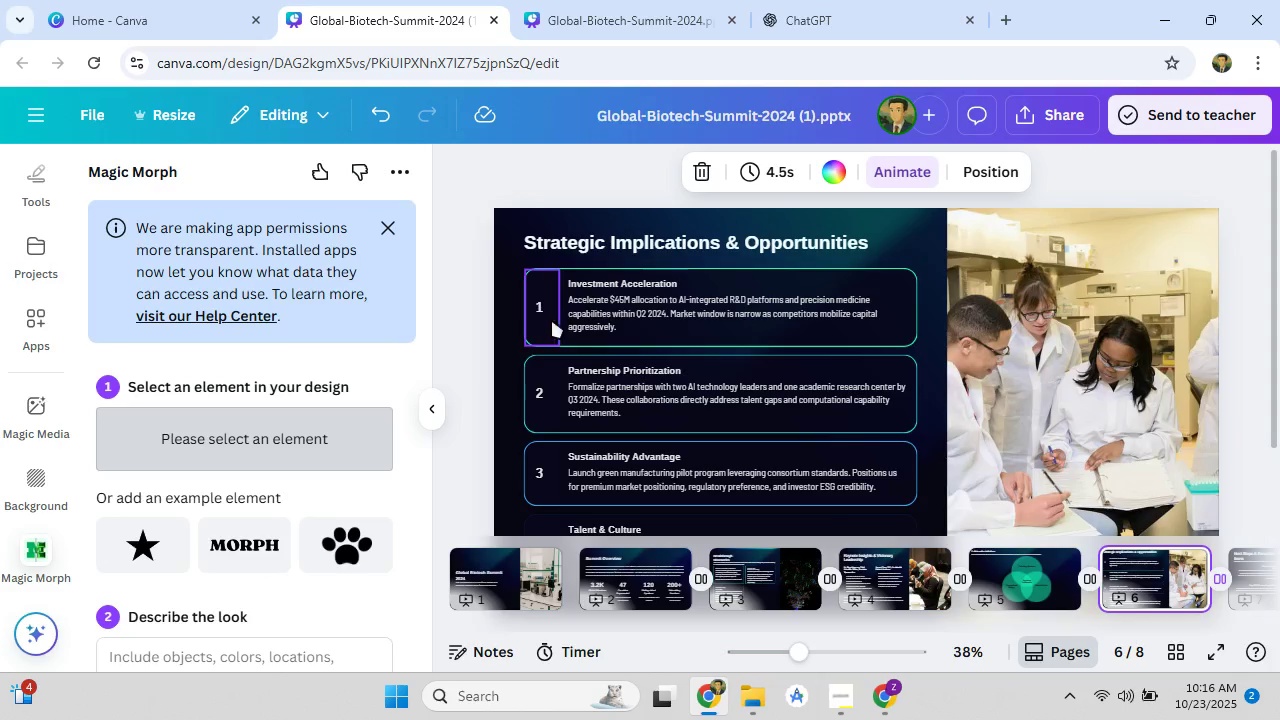 
left_click([566, 341])
 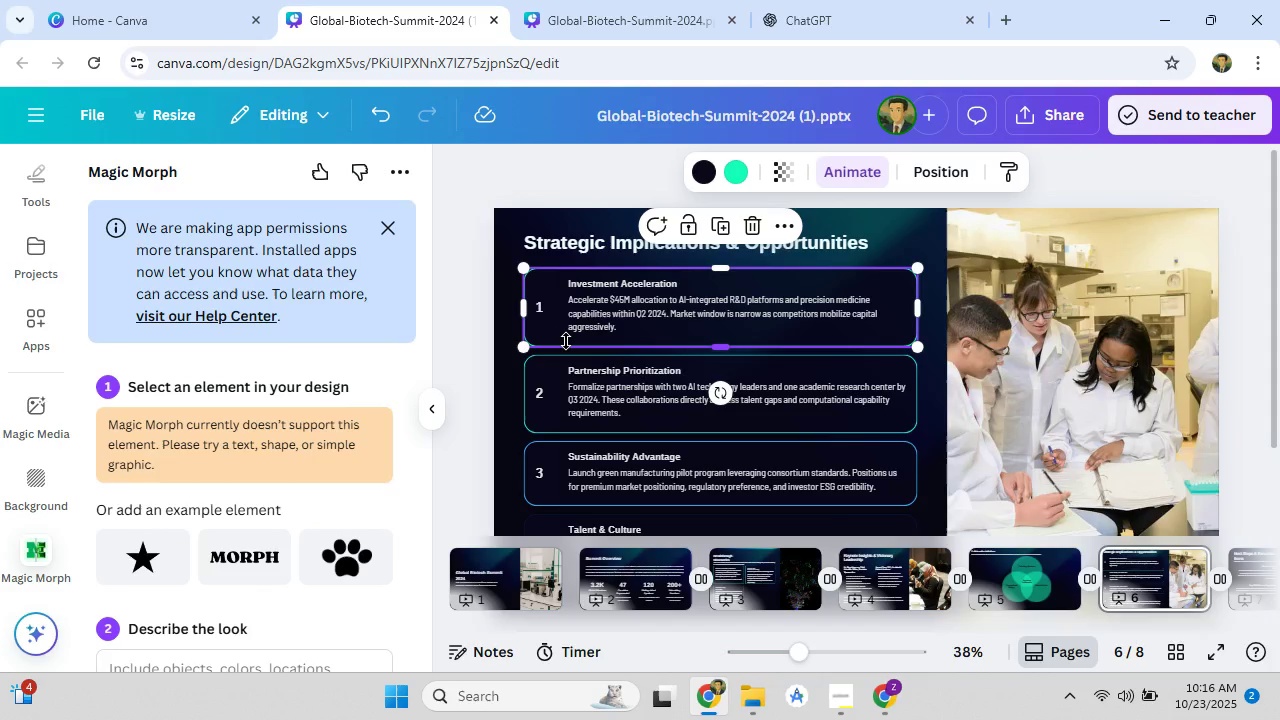 
left_click([545, 321])
 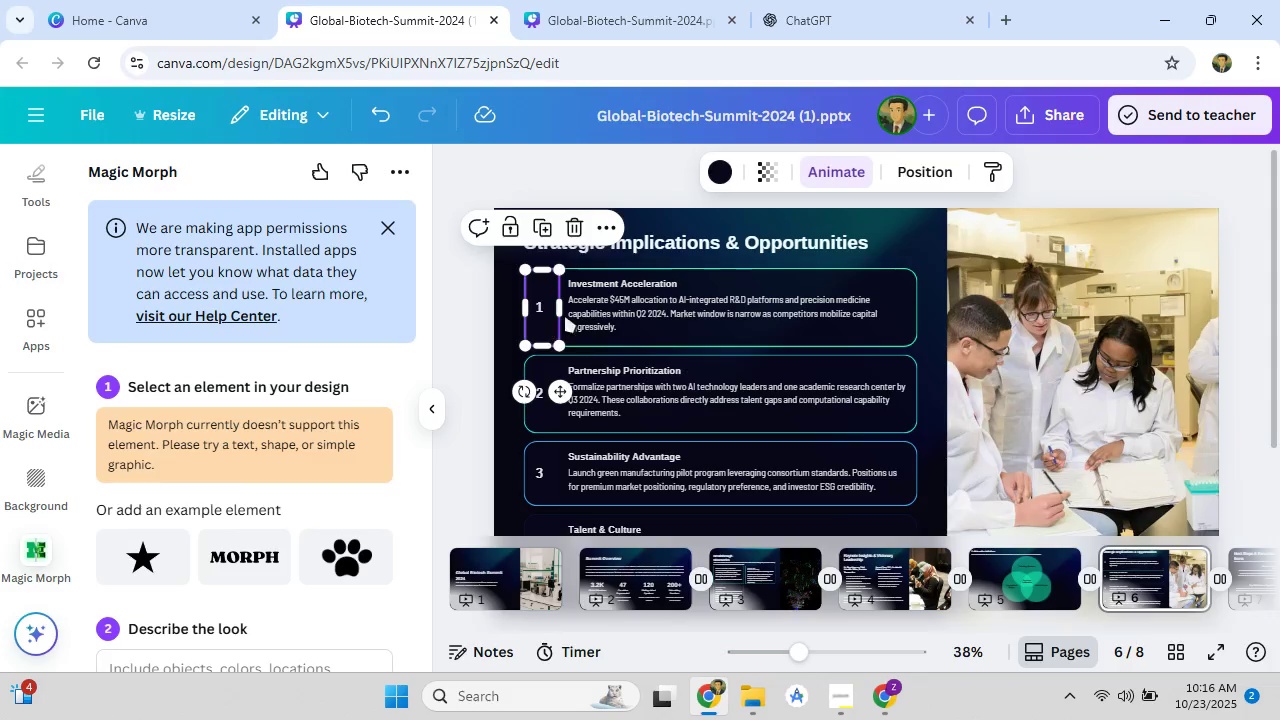 
left_click([1011, 321])
 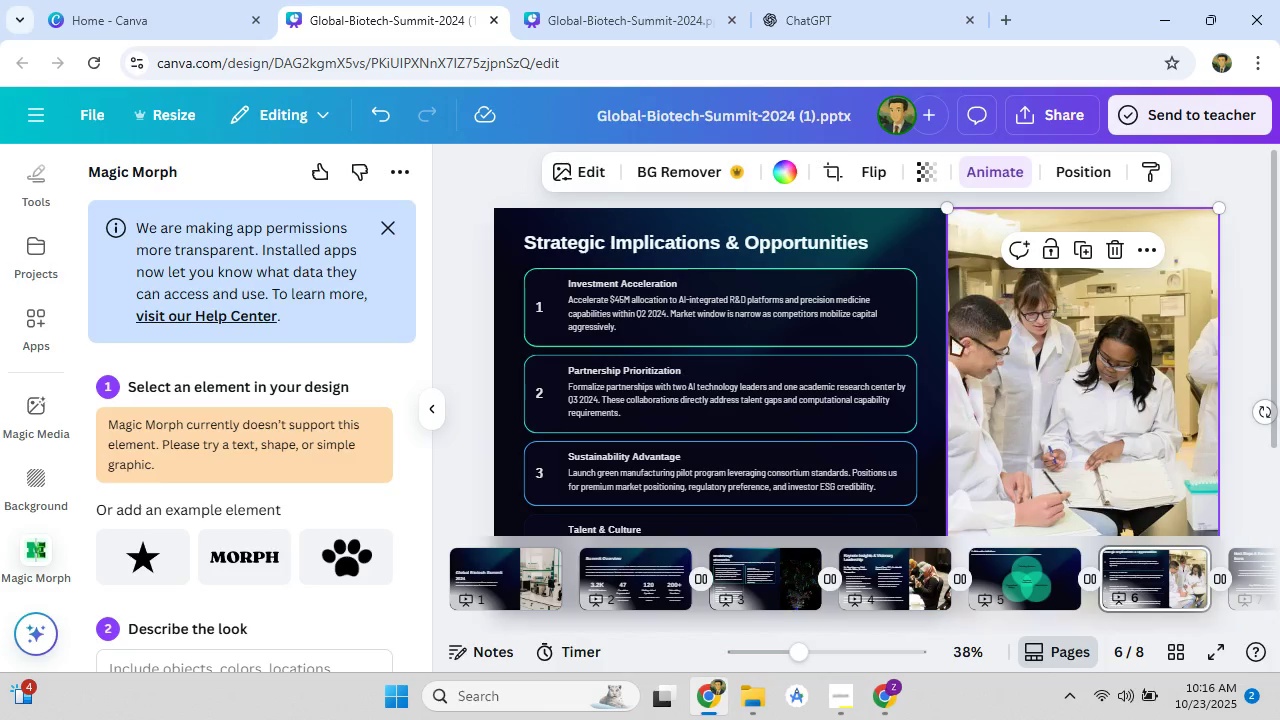 
scroll: coordinate [342, 537], scroll_direction: down, amount: 10.0
 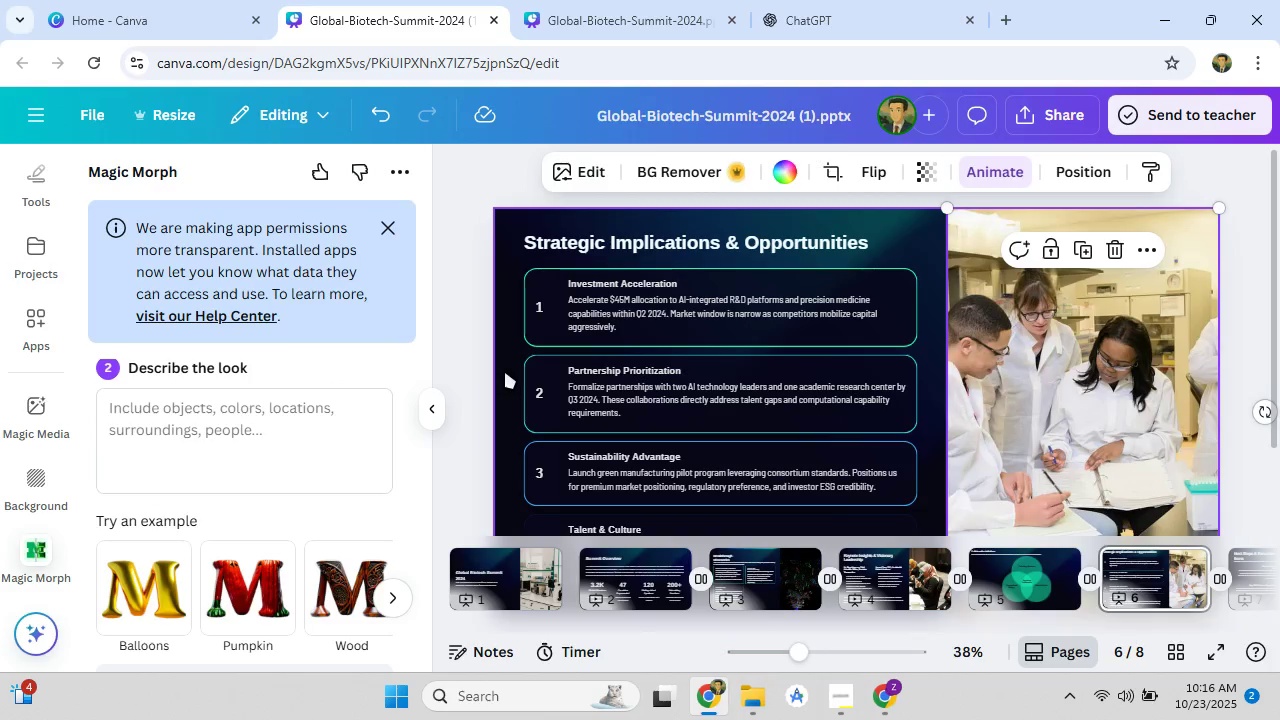 
left_click([396, 235])
 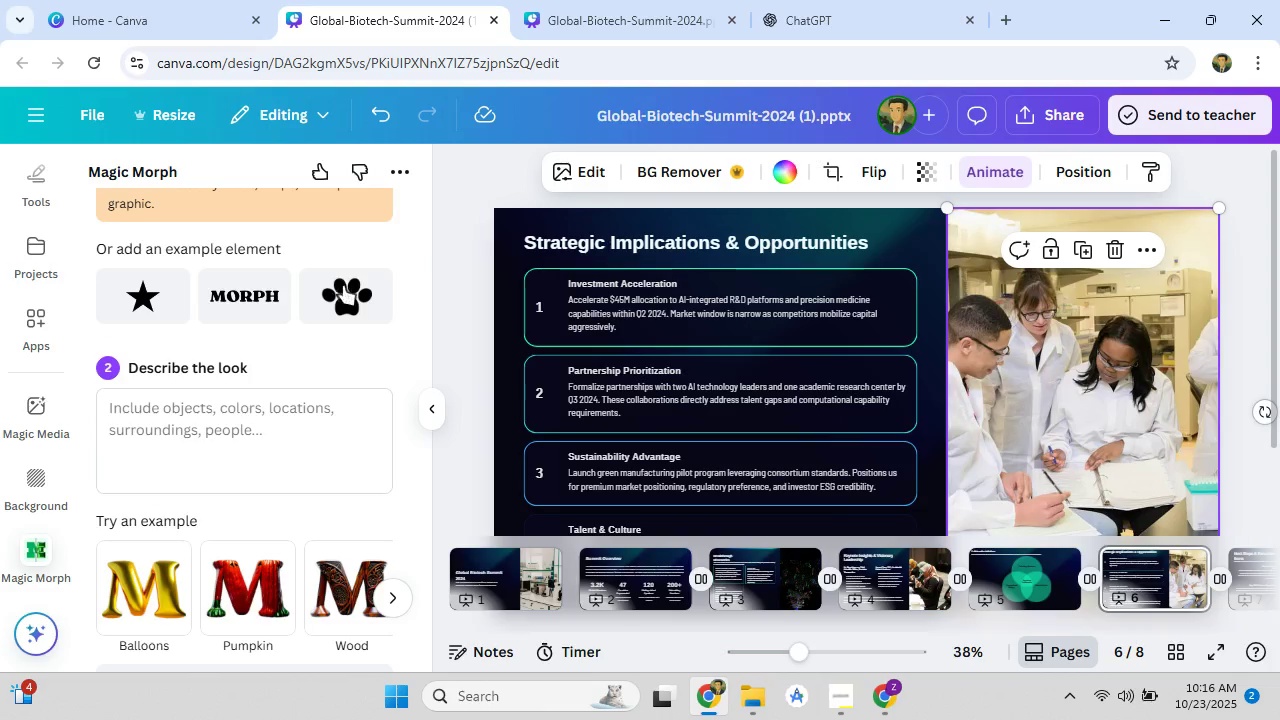 
scroll: coordinate [303, 432], scroll_direction: up, amount: 4.0
 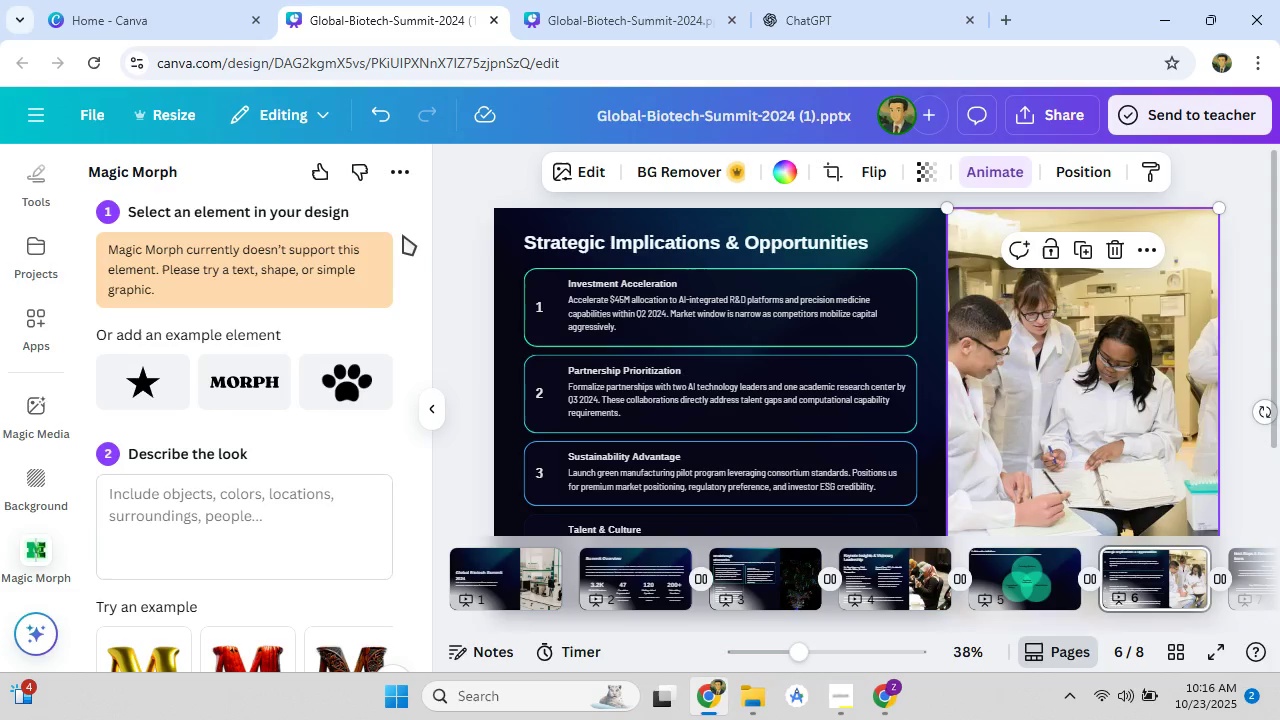 
wait(5.64)
 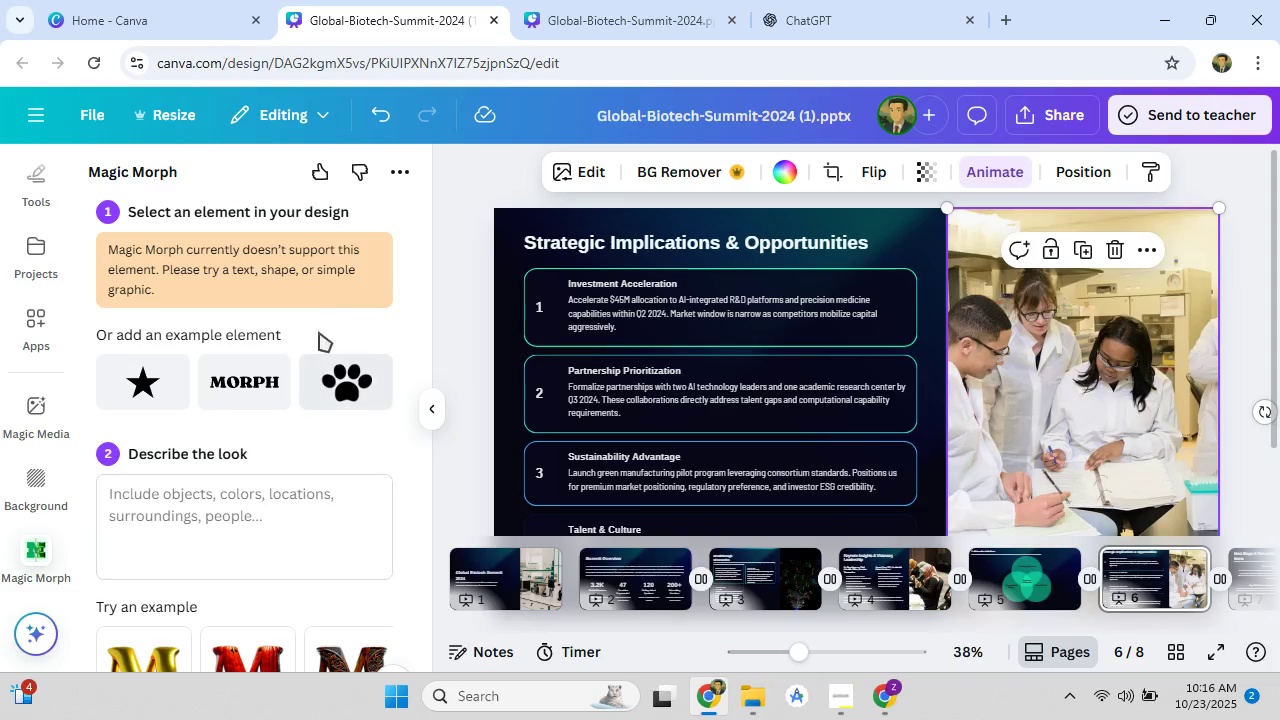 
left_click([422, 417])
 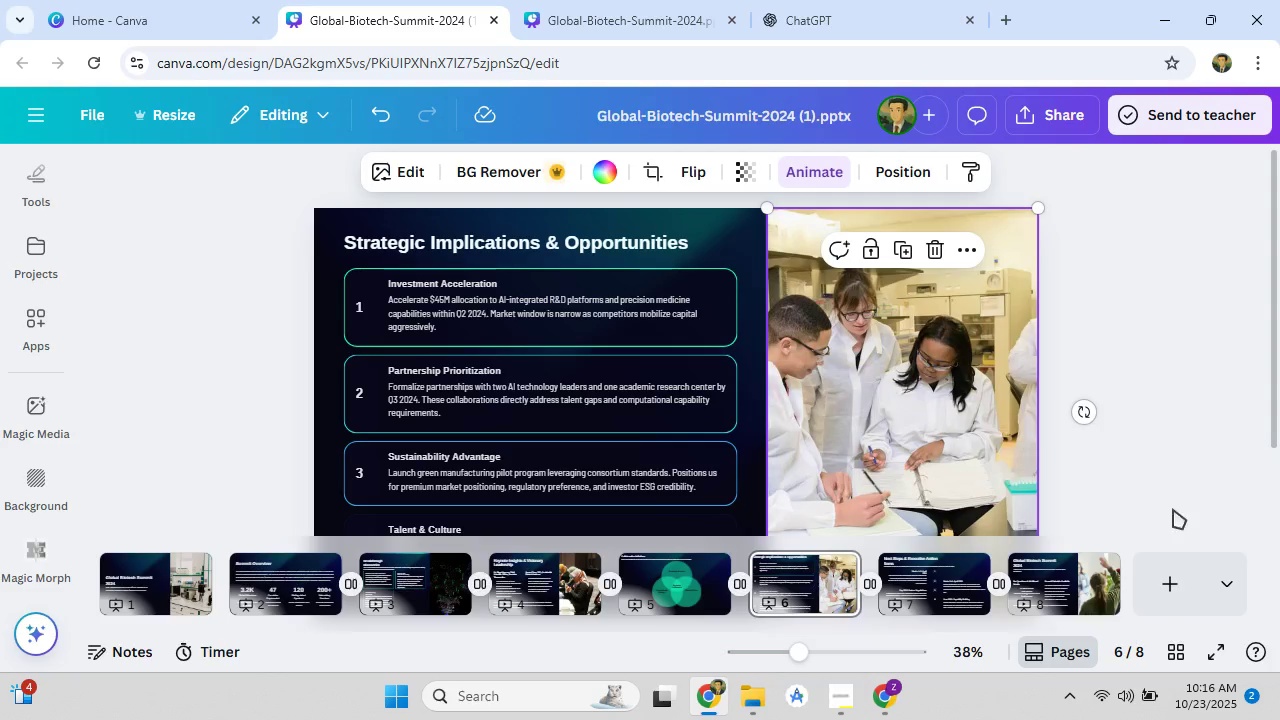 
left_click([1075, 592])
 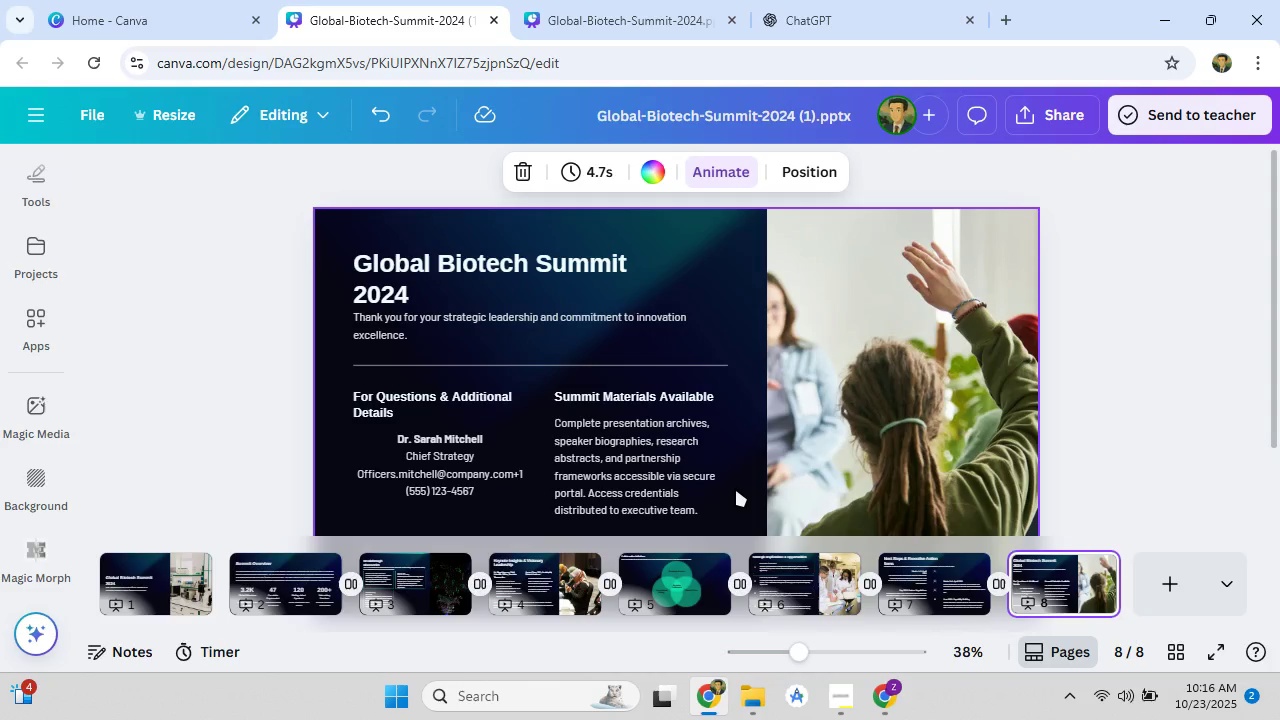 
wait(8.55)
 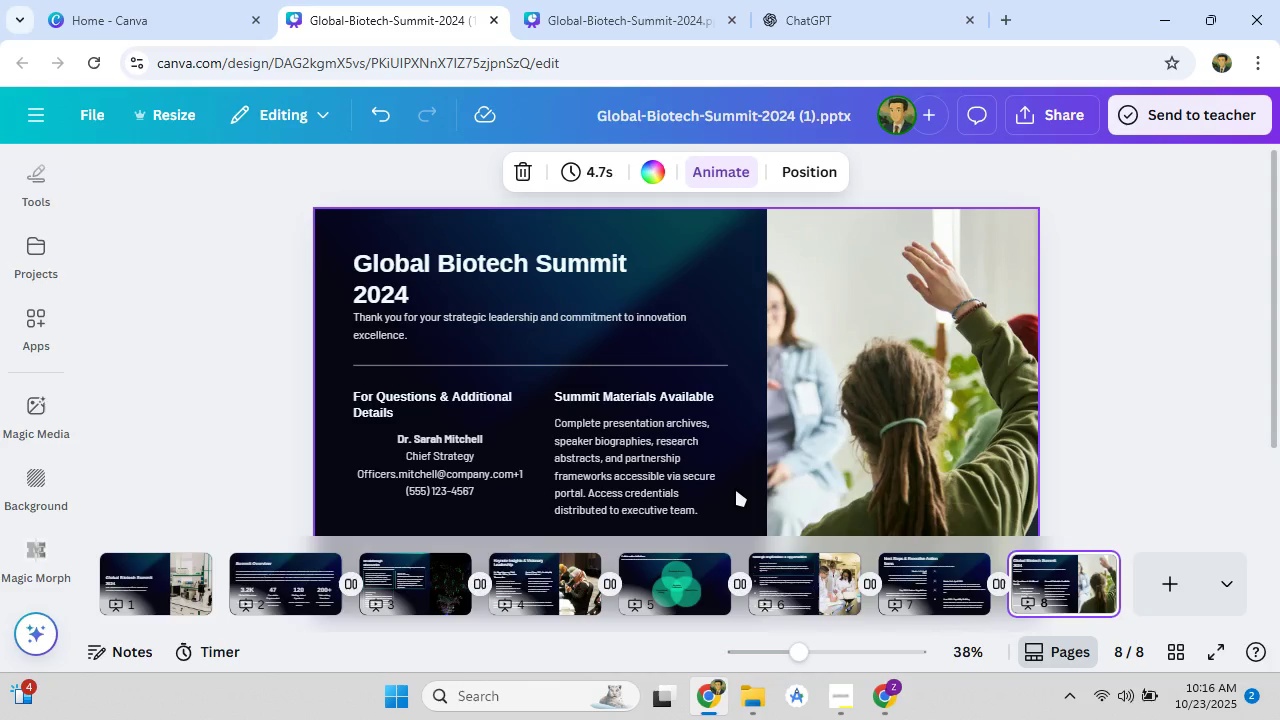 
left_click_drag(start_coordinate=[493, 441], to_coordinate=[456, 441])
 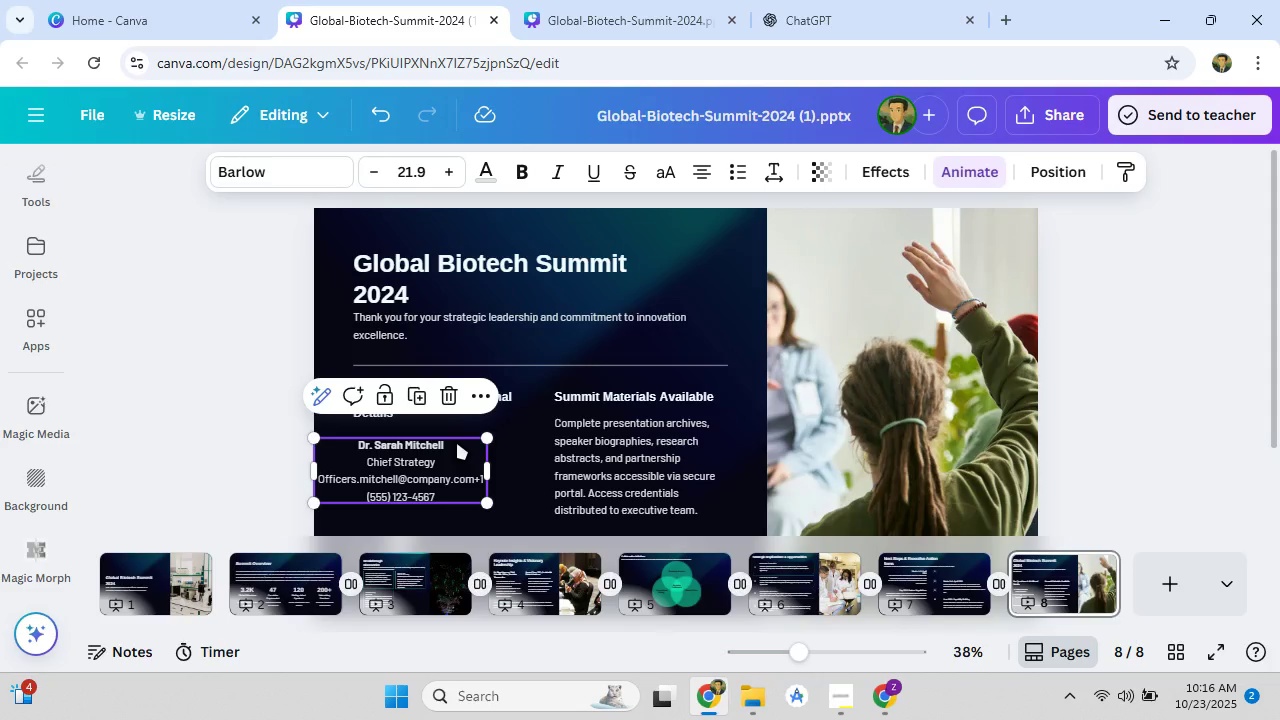 
key(Control+Z)
 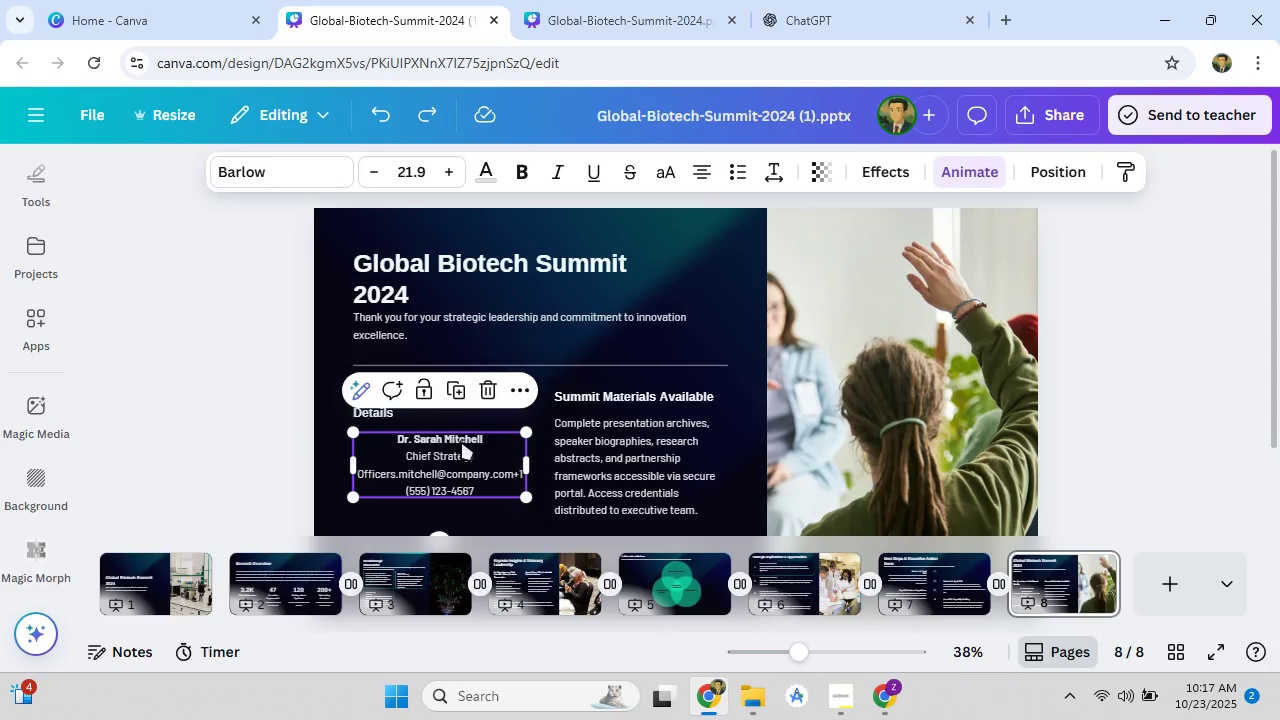 
left_click([467, 440])
 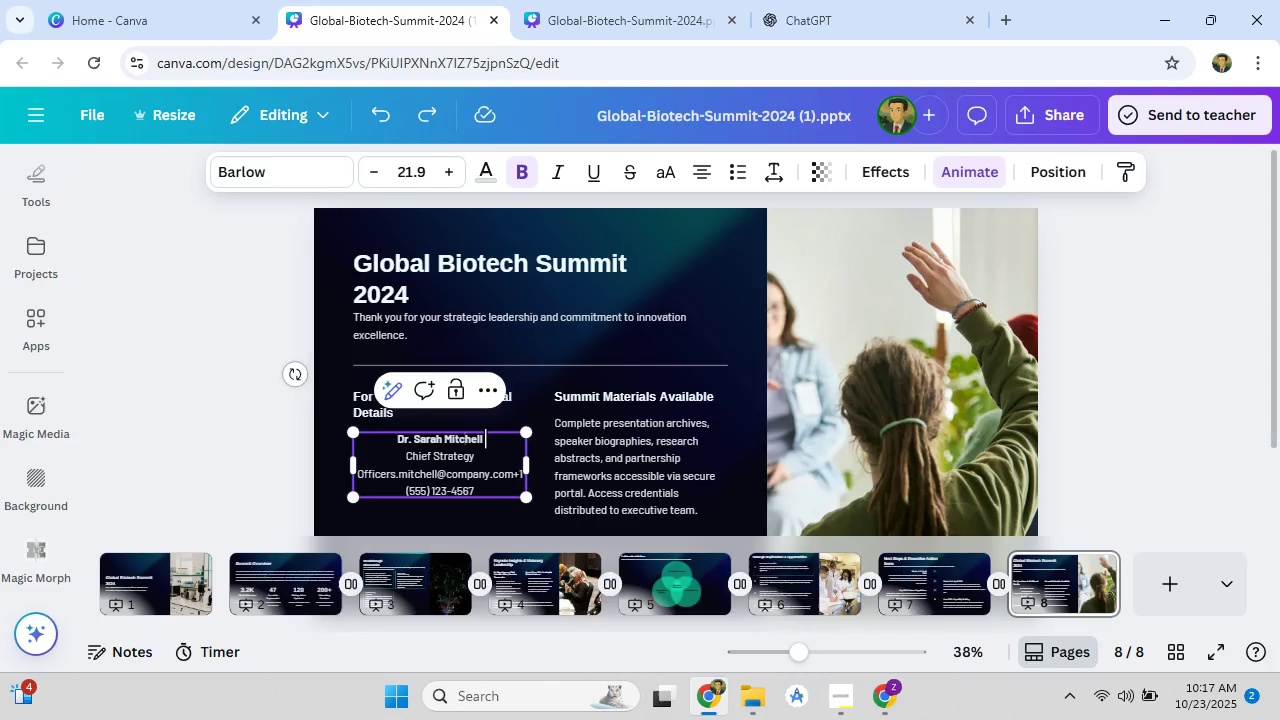 
left_click_drag(start_coordinate=[485, 438], to_coordinate=[397, 444])
 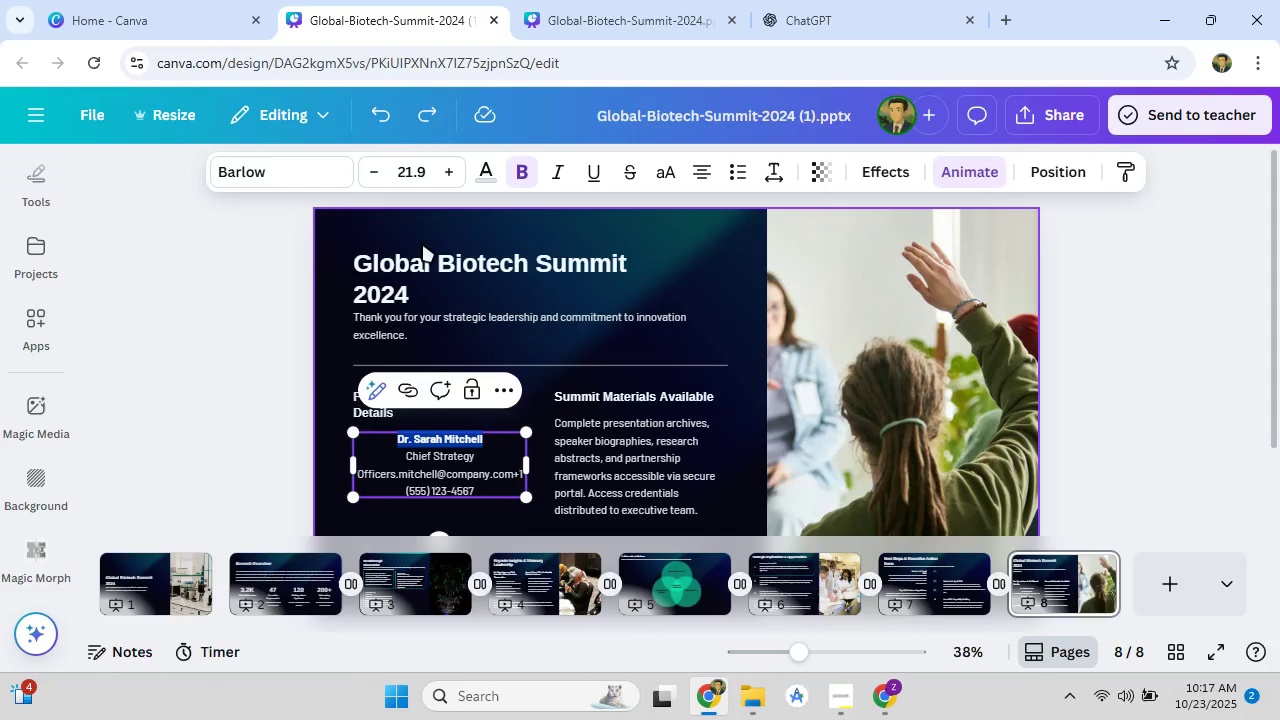 
mouse_move([474, 182])
 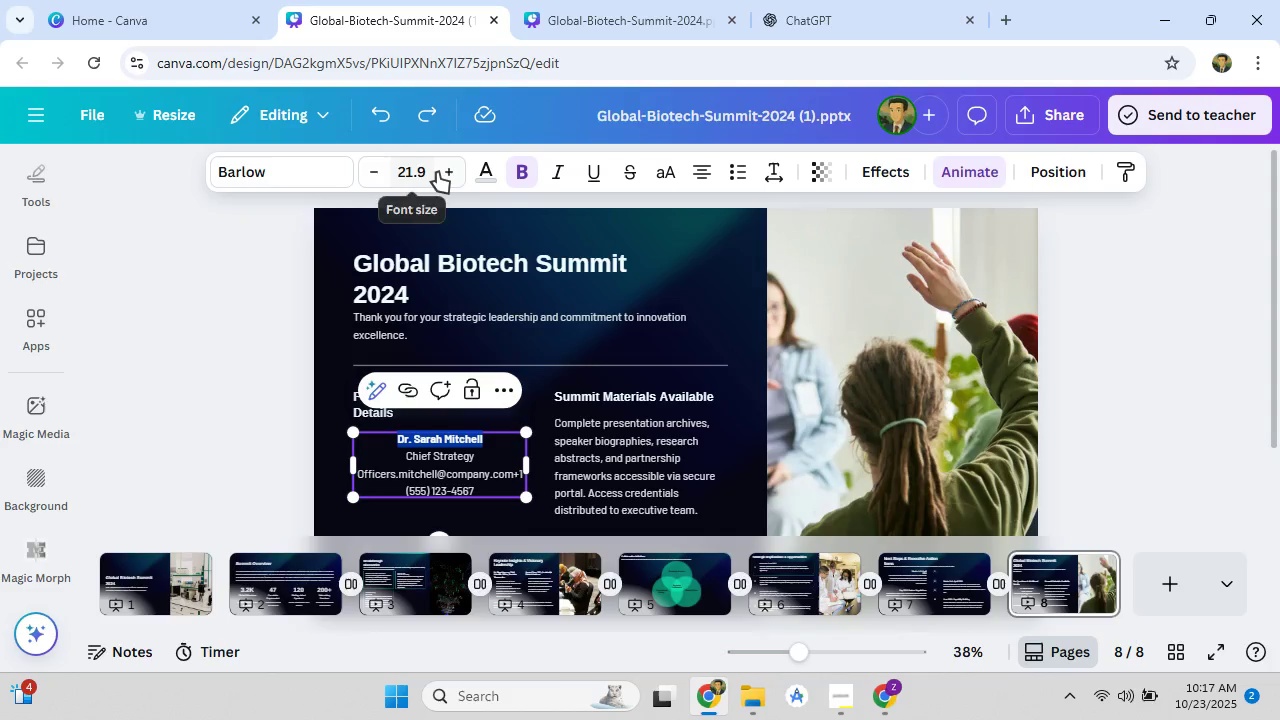 
left_click([437, 172])
 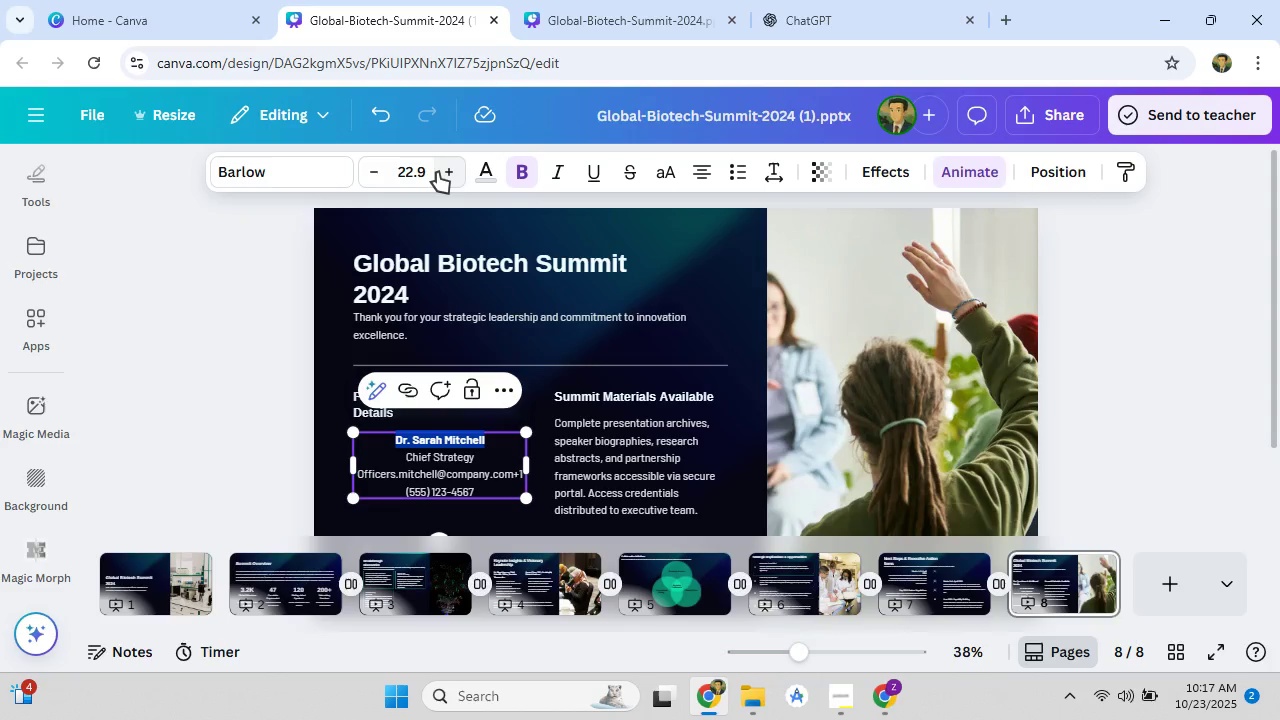 
left_click([437, 172])
 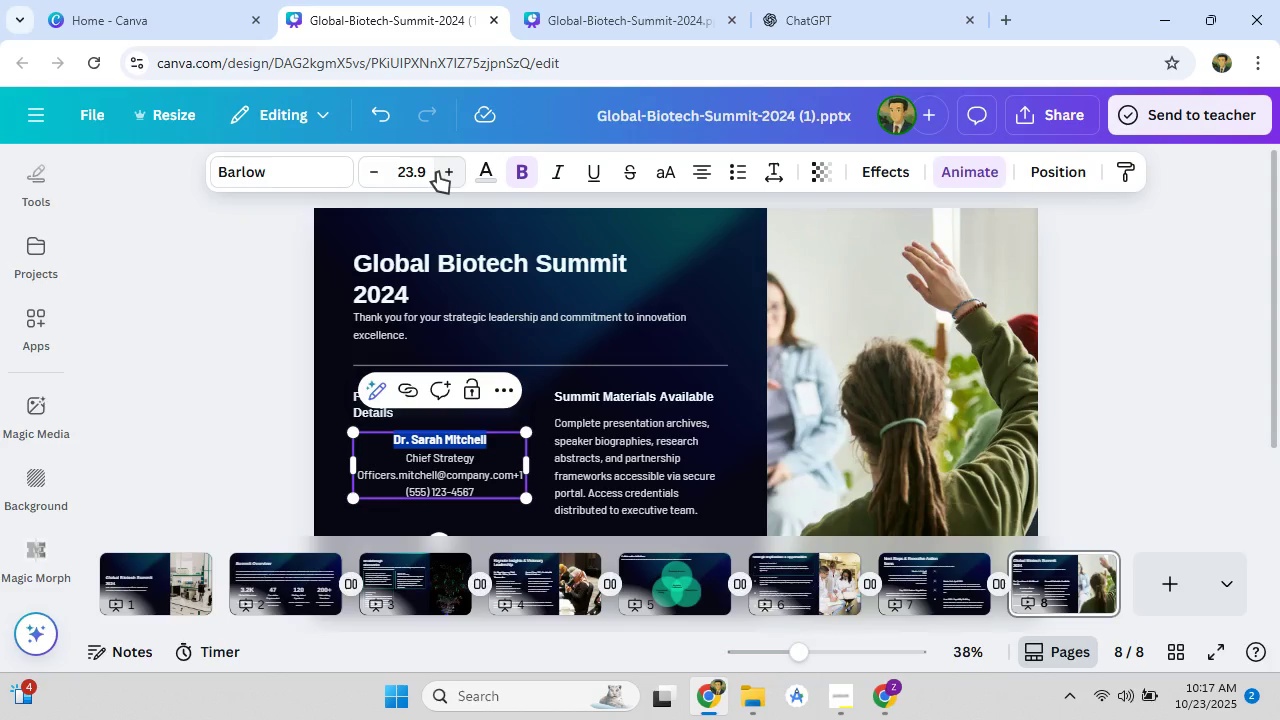 
left_click([437, 172])
 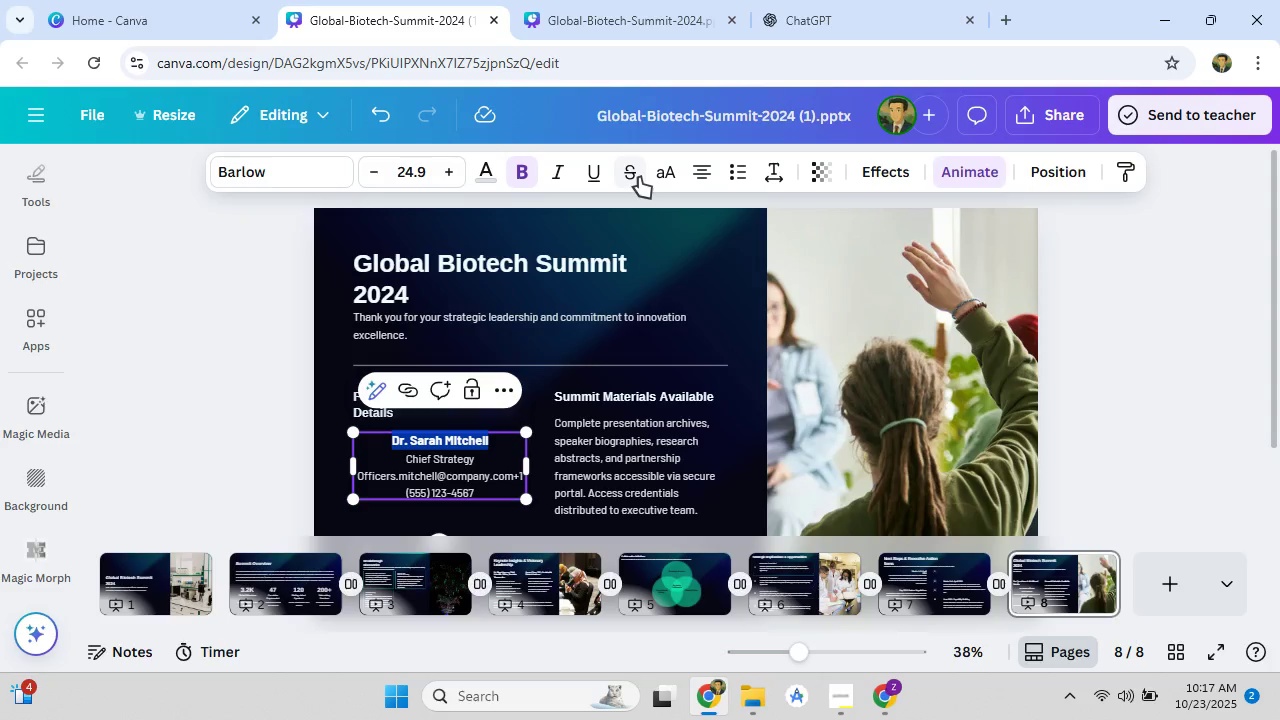 
left_click([299, 182])
 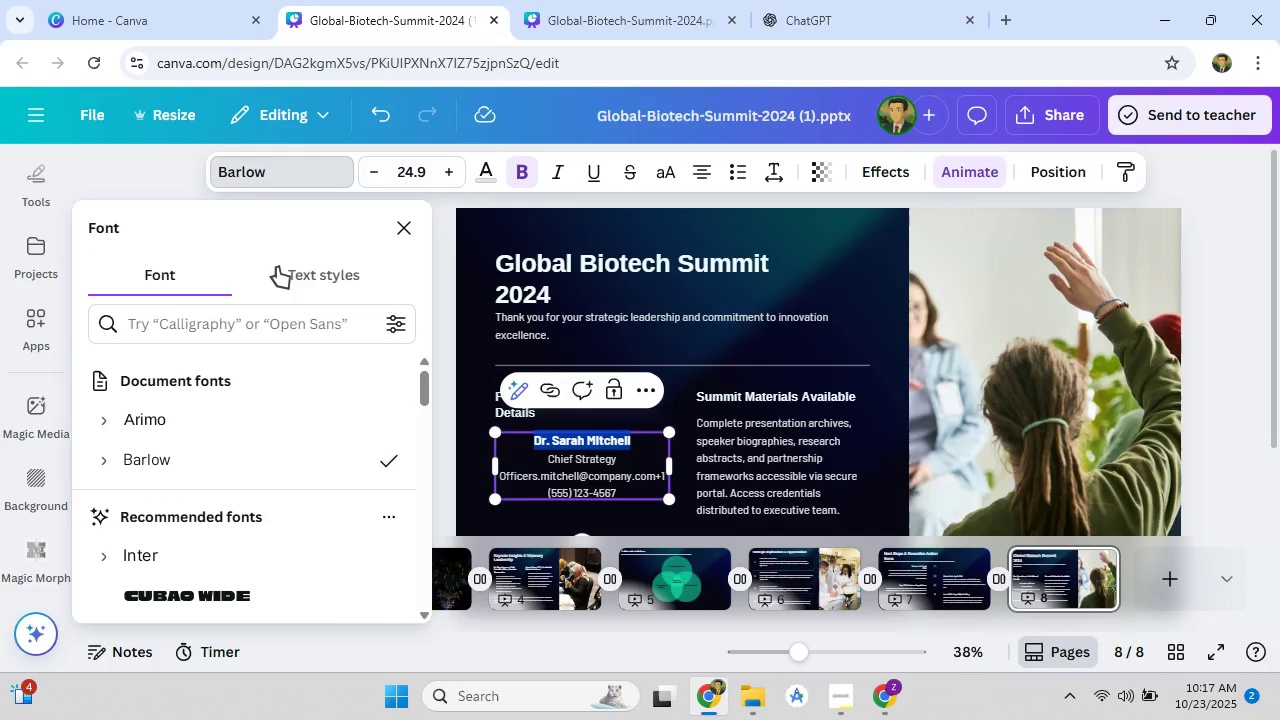 
scroll: coordinate [247, 528], scroll_direction: down, amount: 5.0
 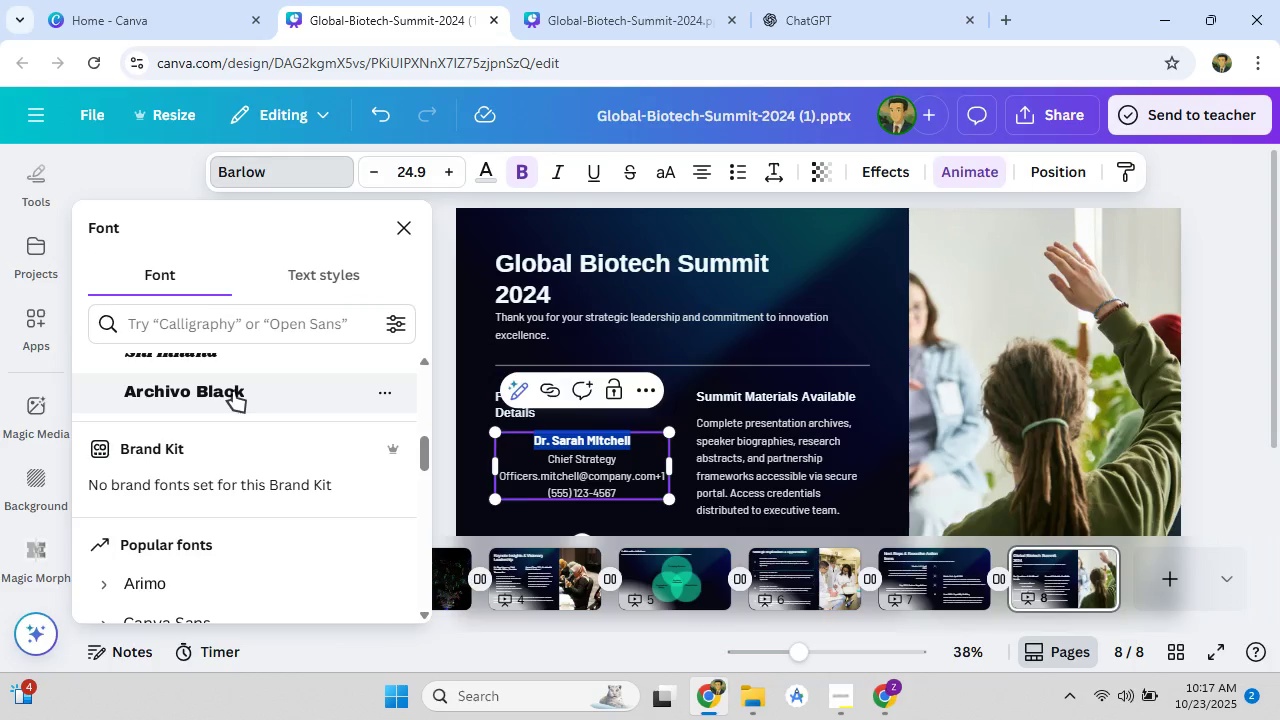 
scroll: coordinate [239, 549], scroll_direction: up, amount: 3.0
 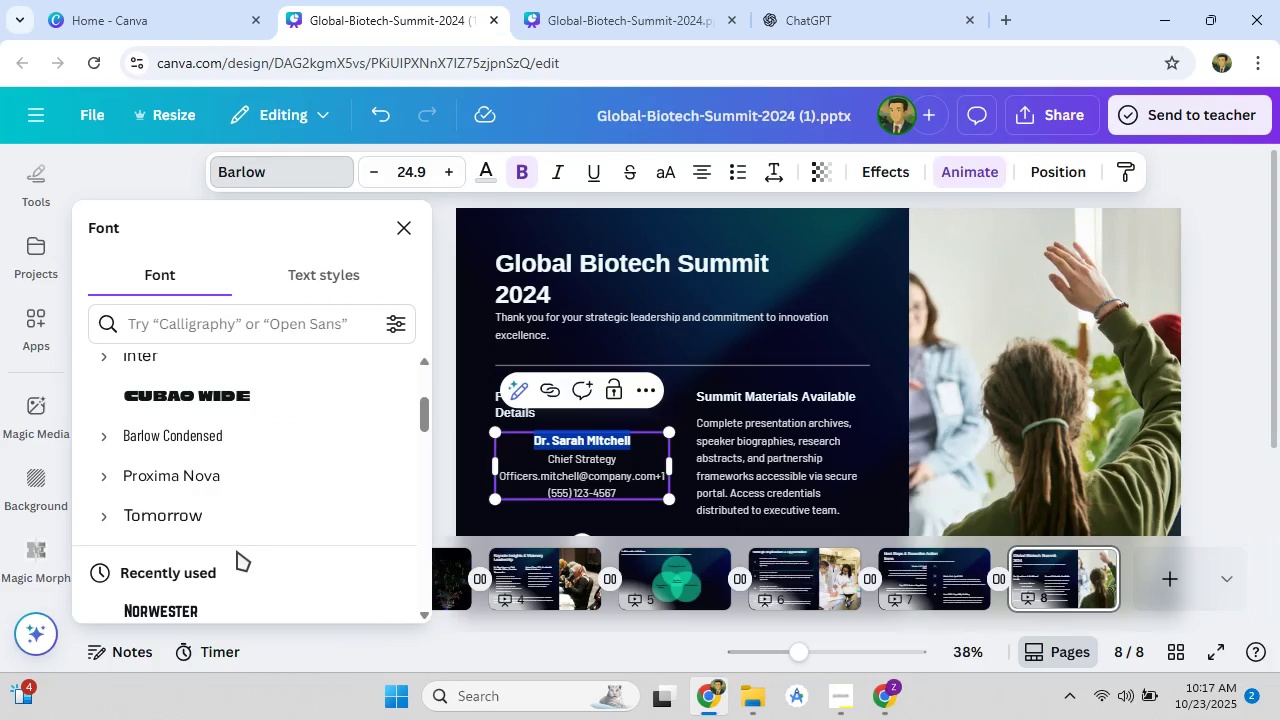 
scroll: coordinate [237, 552], scroll_direction: down, amount: 2.0
 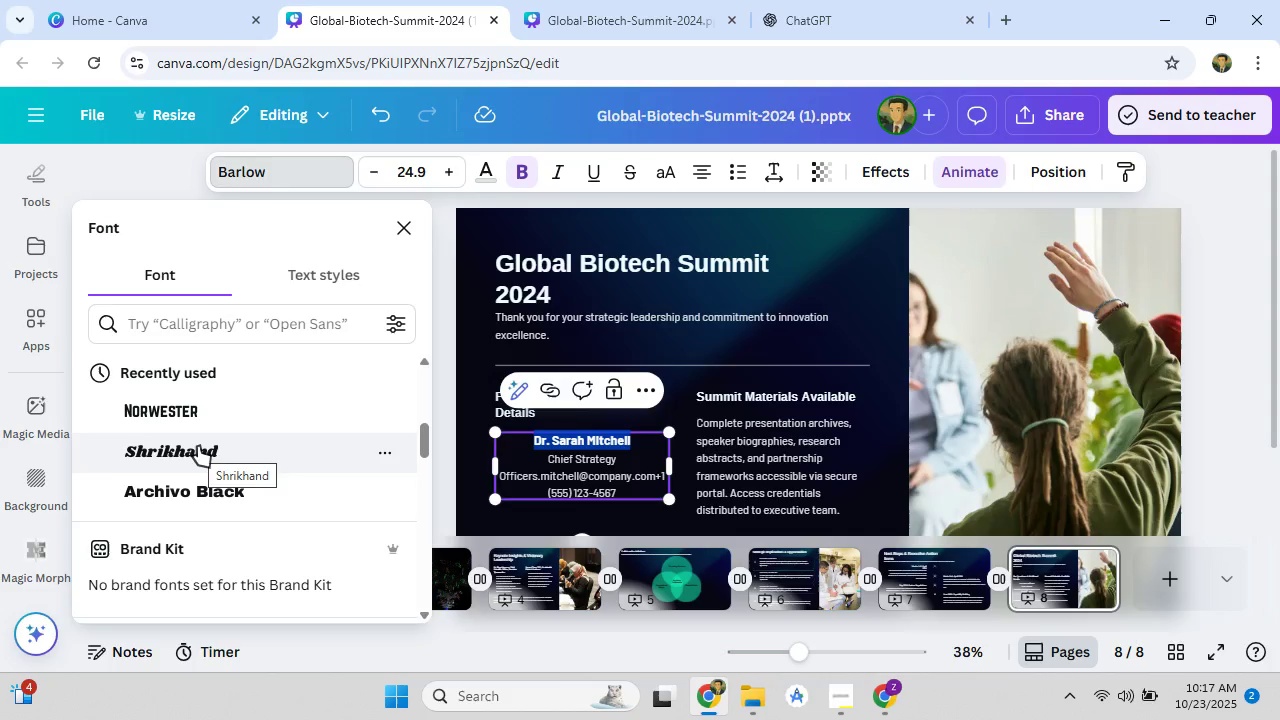 
left_click([194, 412])
 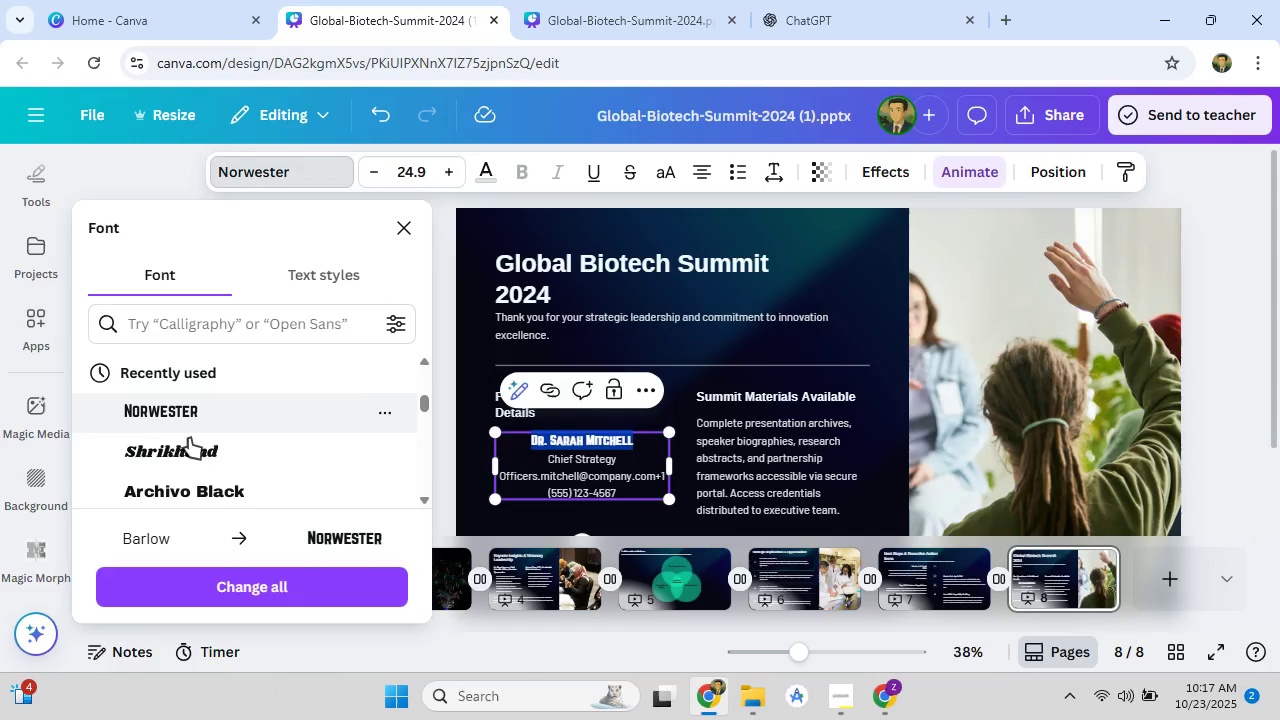 
left_click([185, 463])
 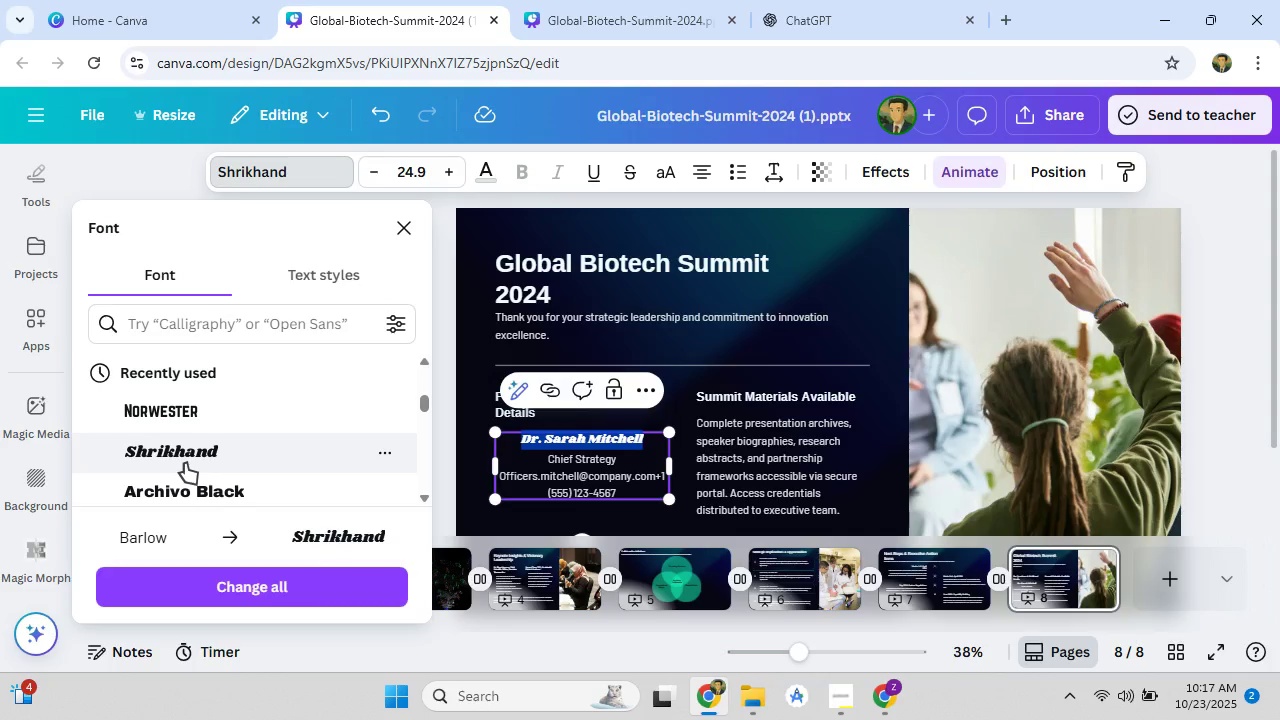 
left_click([869, 322])
 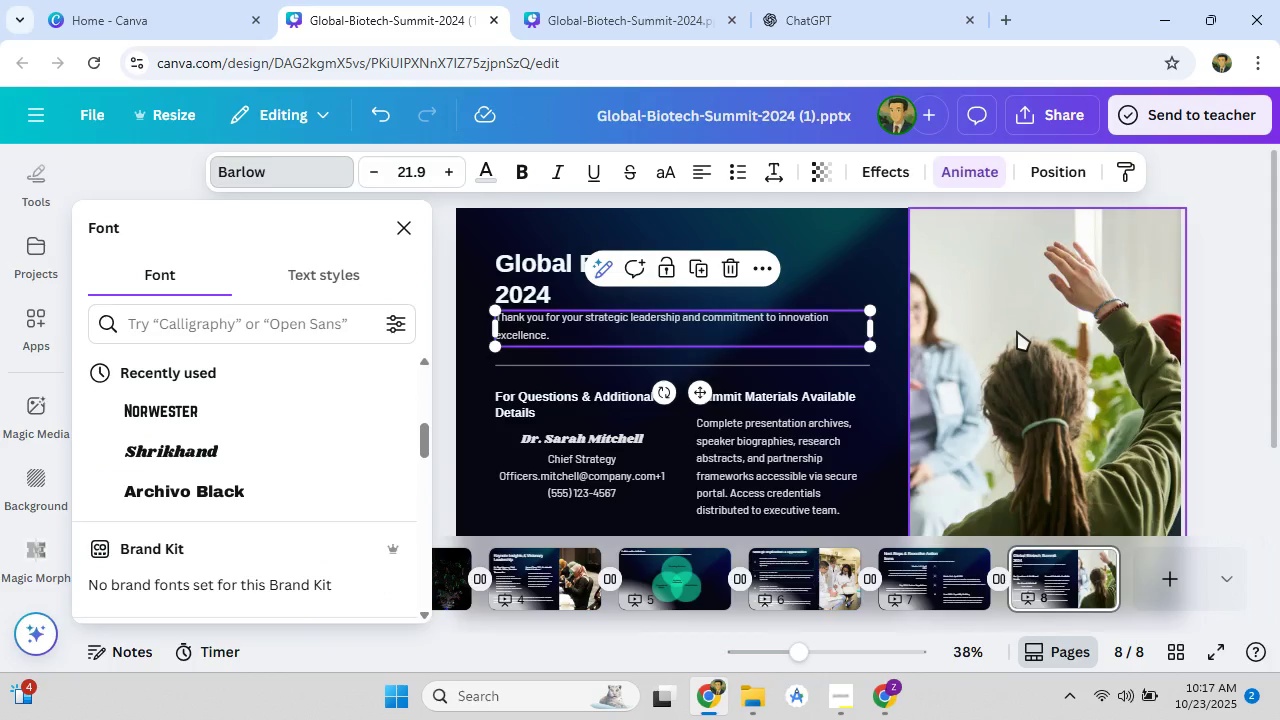 
left_click([1233, 318])
 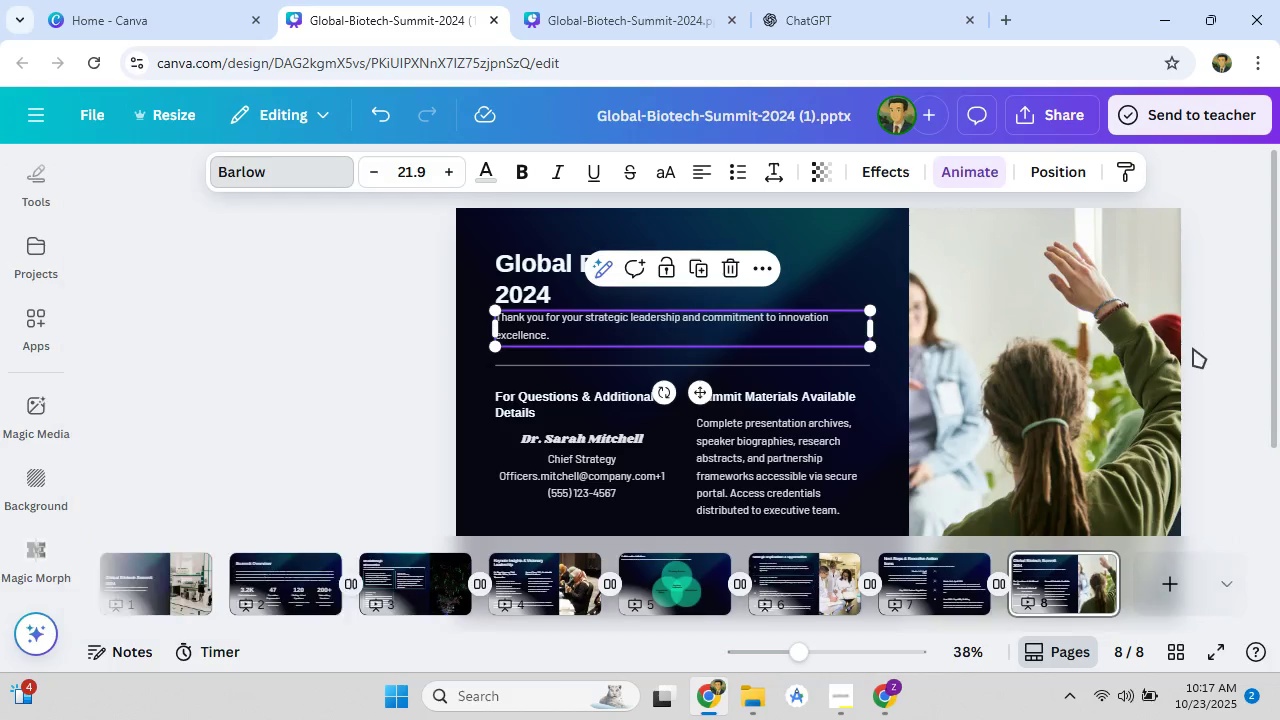 
scroll: coordinate [1193, 349], scroll_direction: down, amount: 3.0
 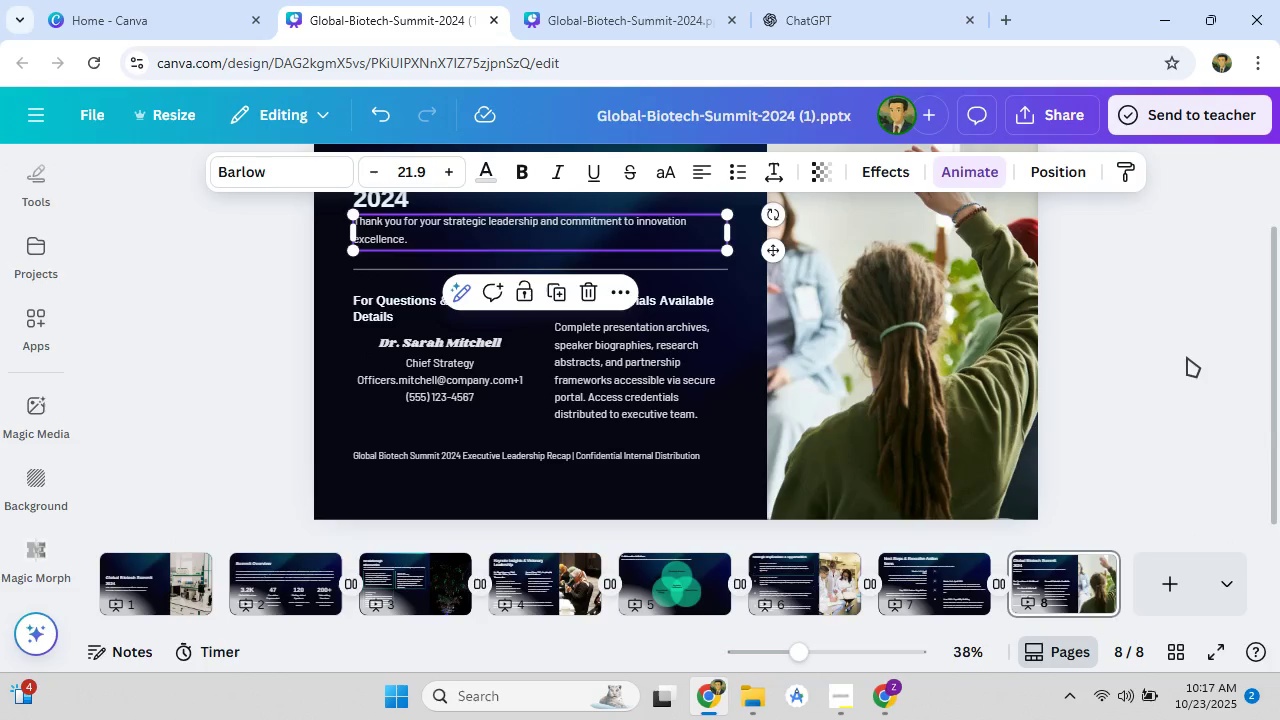 
scroll: coordinate [1186, 359], scroll_direction: up, amount: 2.0
 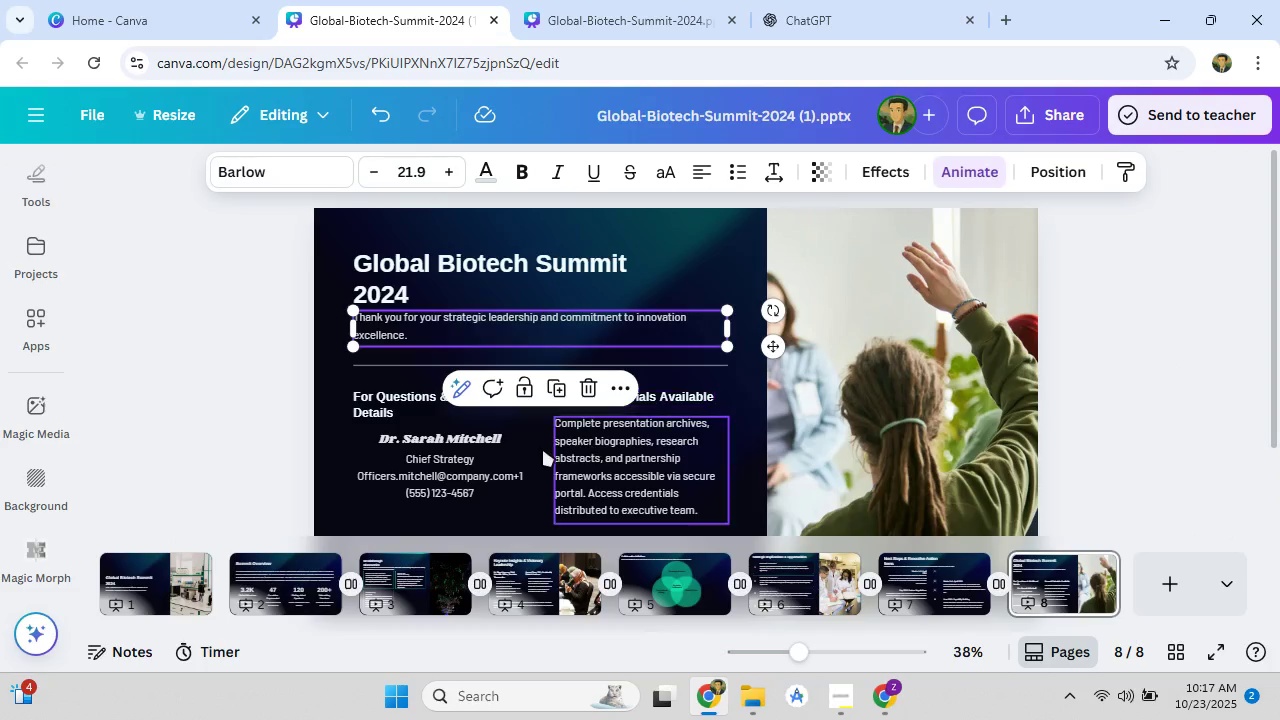 
left_click([487, 439])
 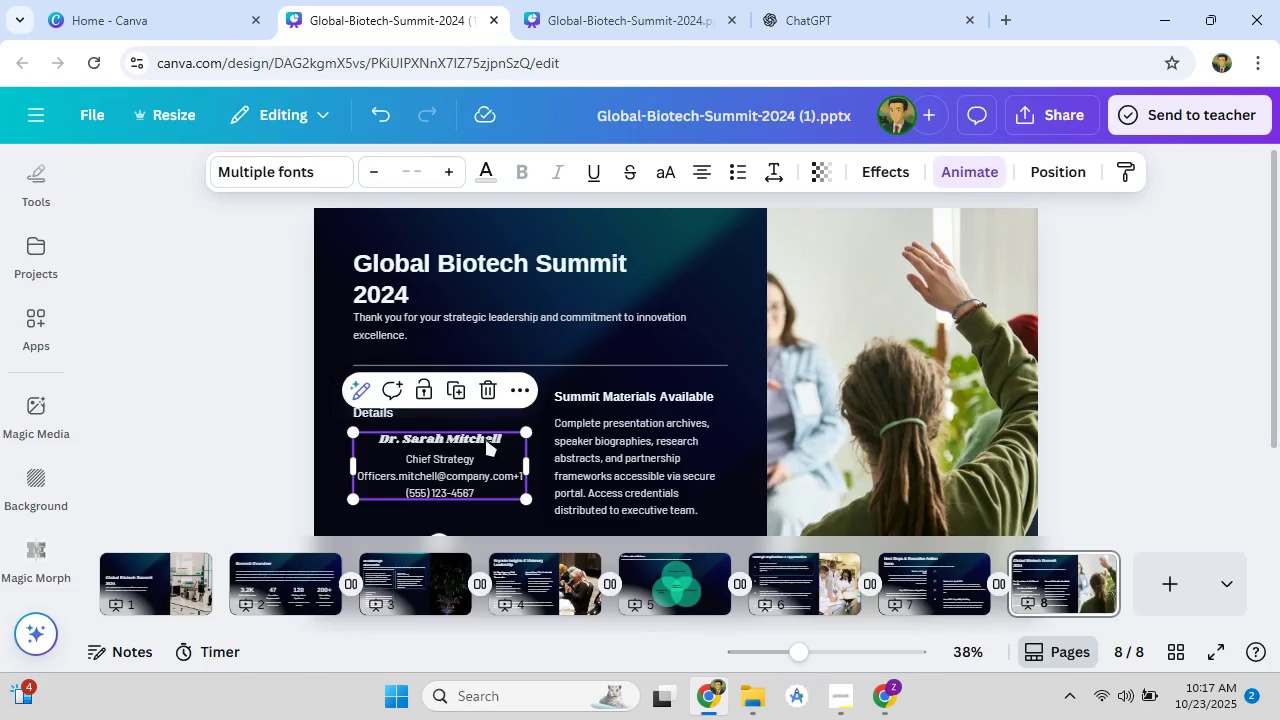 
key(ArrowRight)
 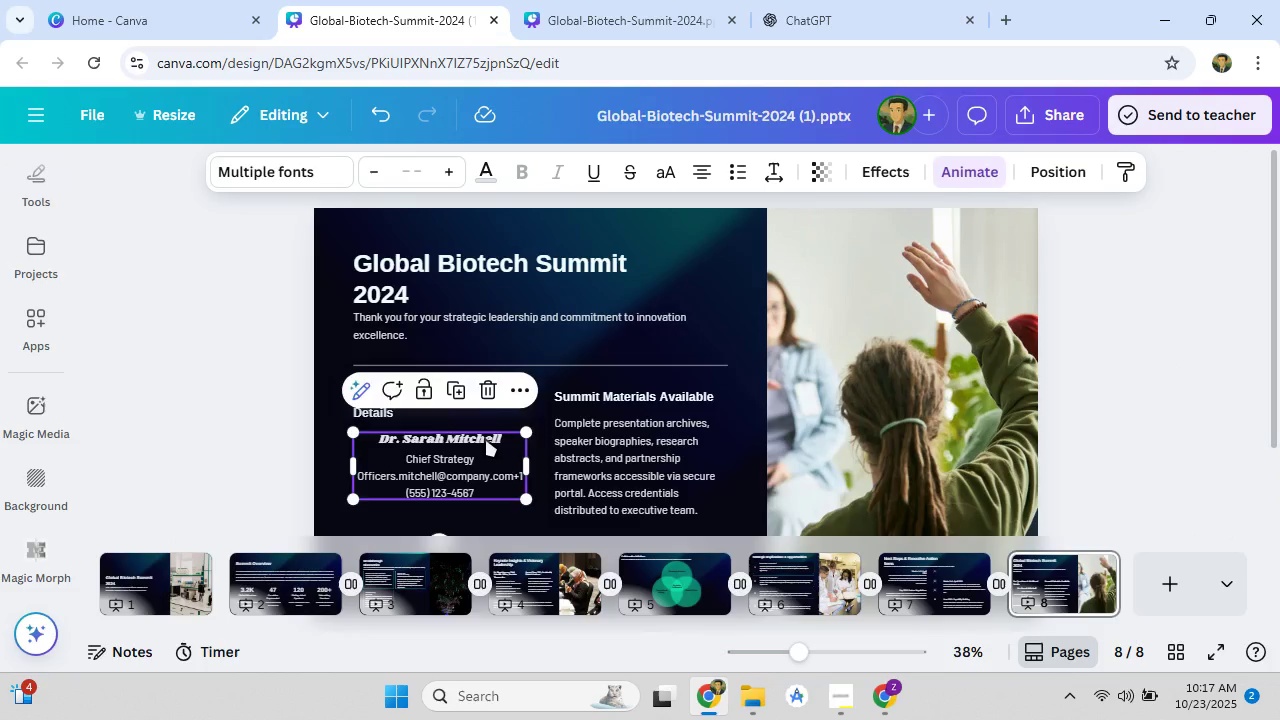 
key(ArrowRight)
 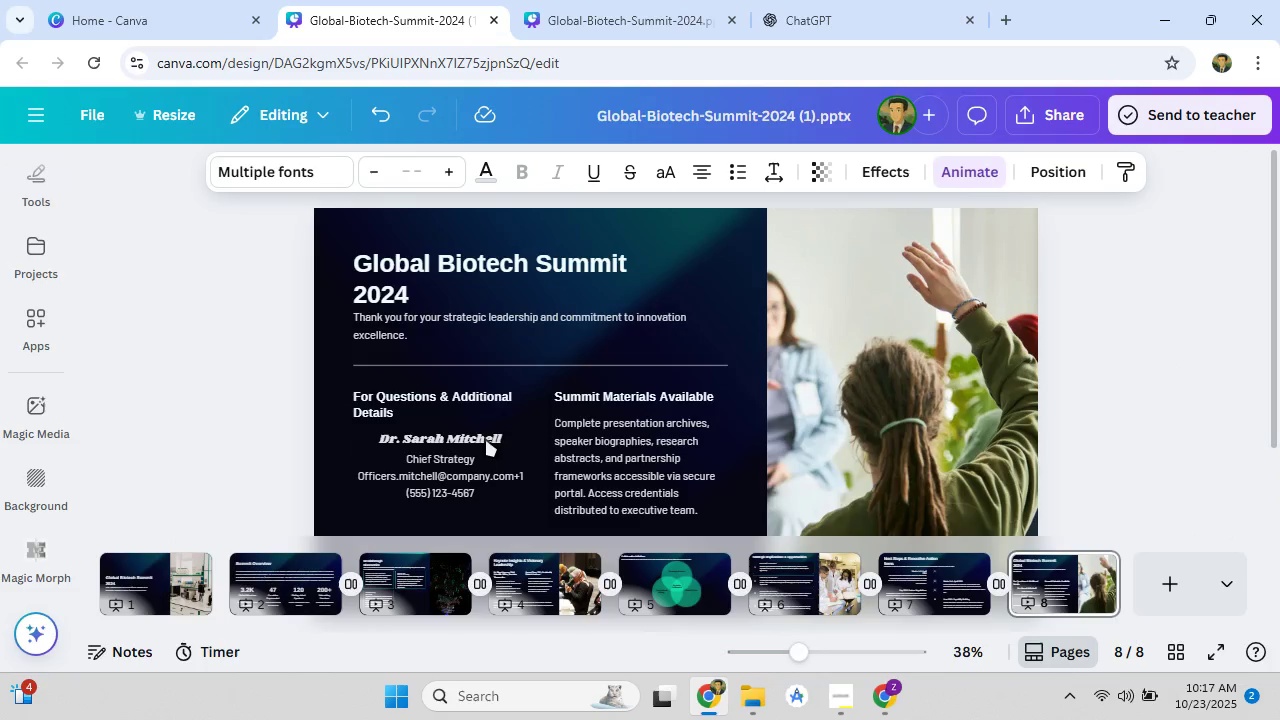 
key(ArrowRight)
 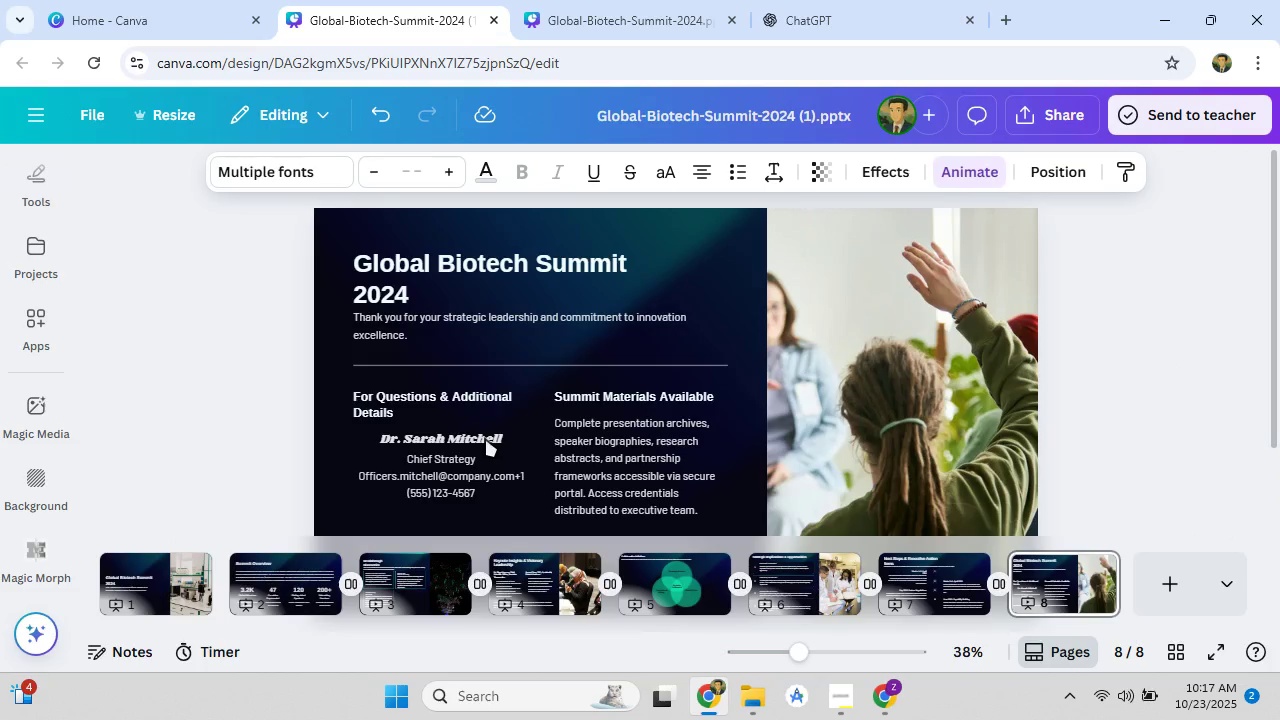 
key(ArrowLeft)
 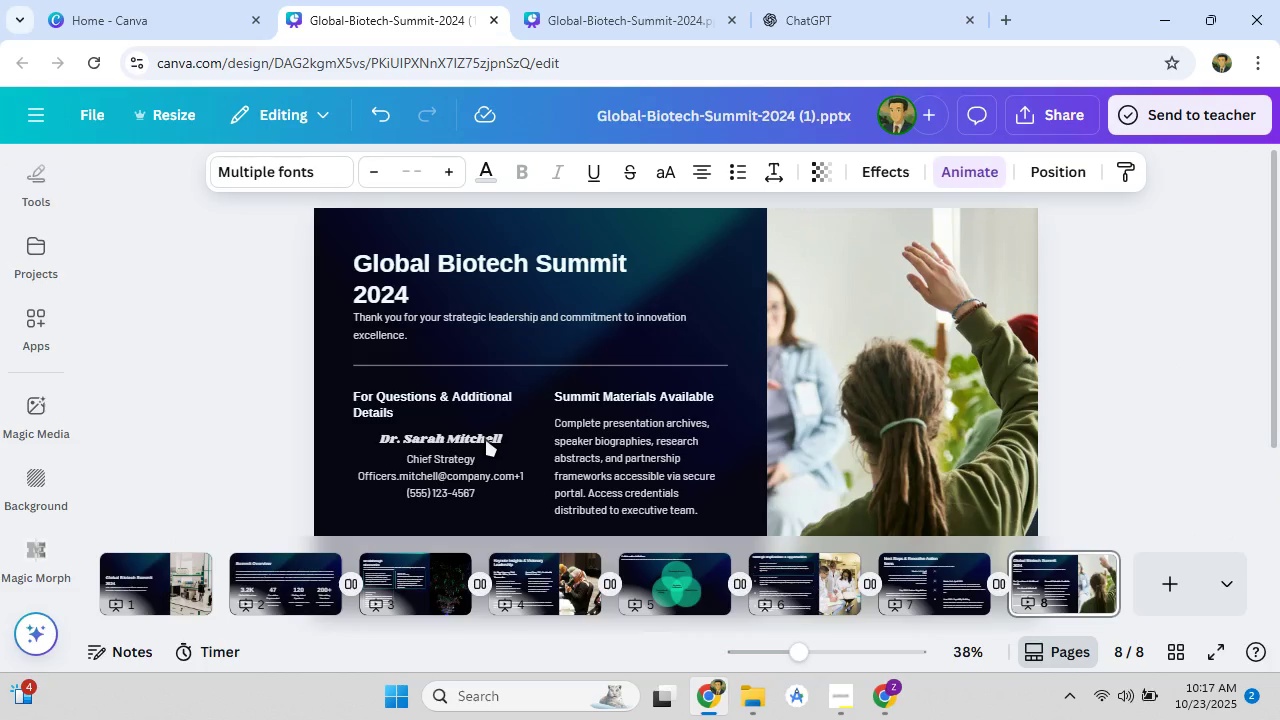 
key(ArrowRight)
 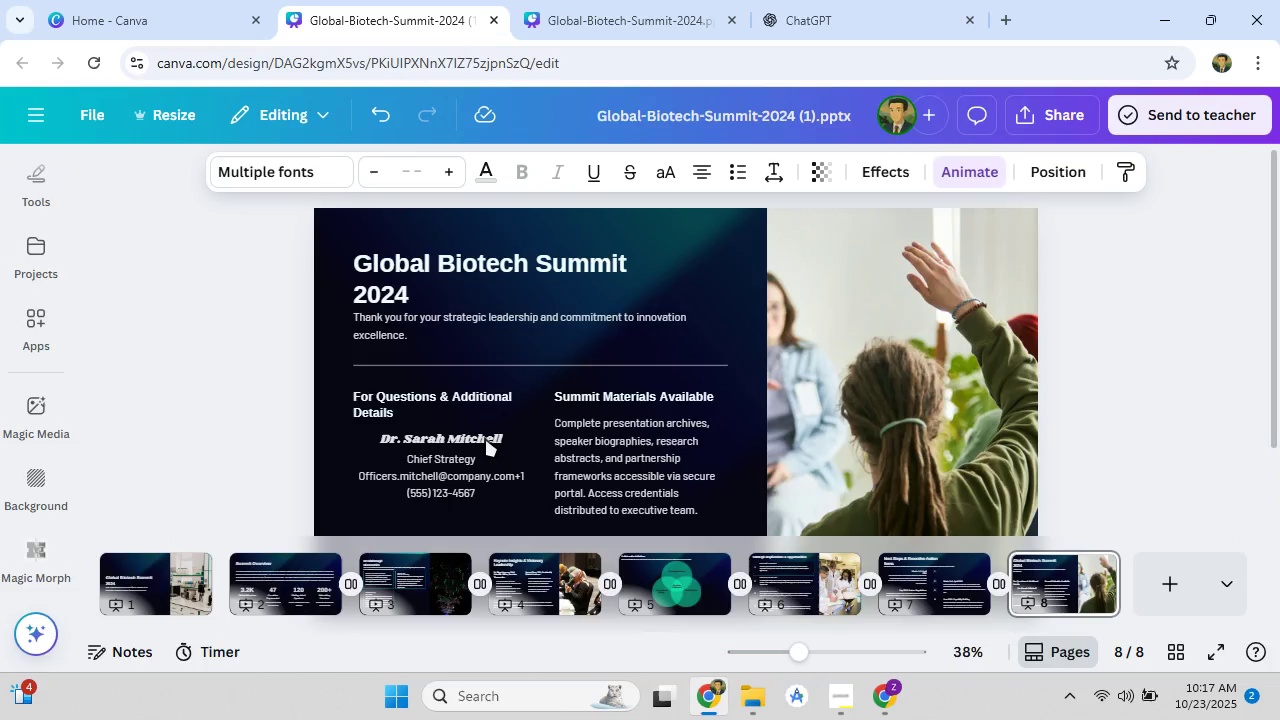 
key(ArrowRight)
 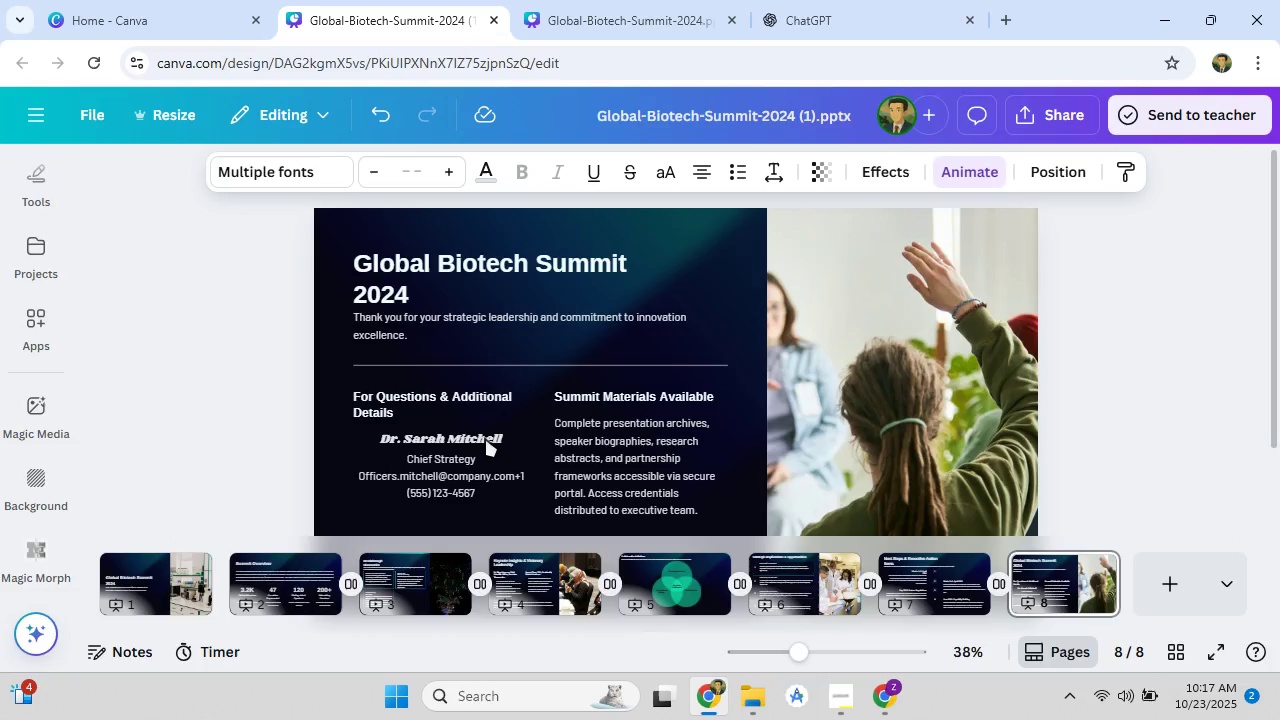 
key(ArrowRight)
 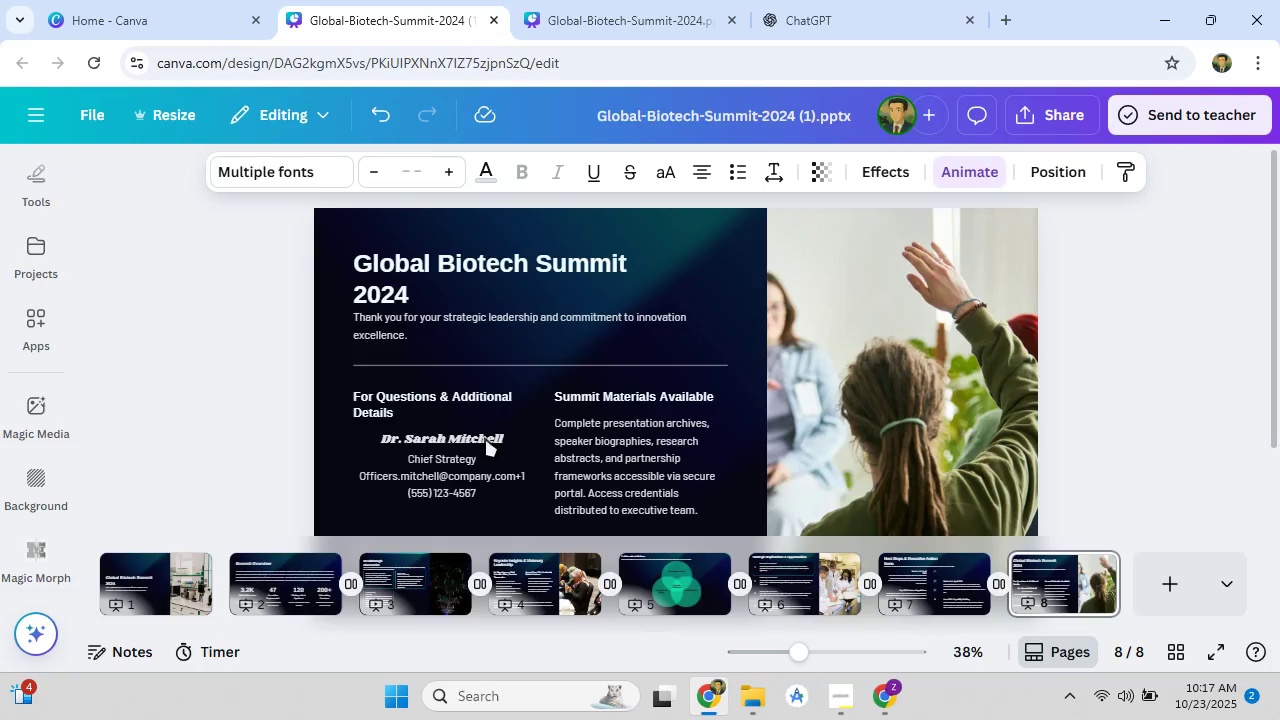 
key(ArrowLeft)
 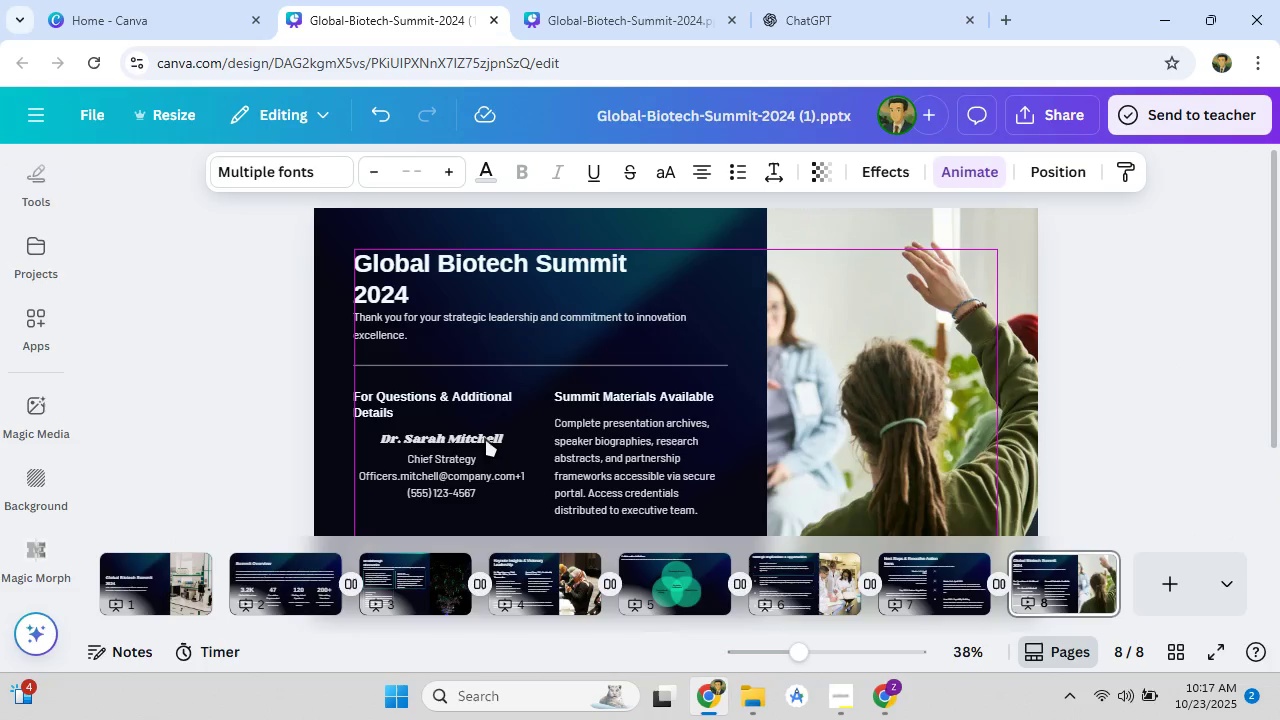 
key(ArrowLeft)
 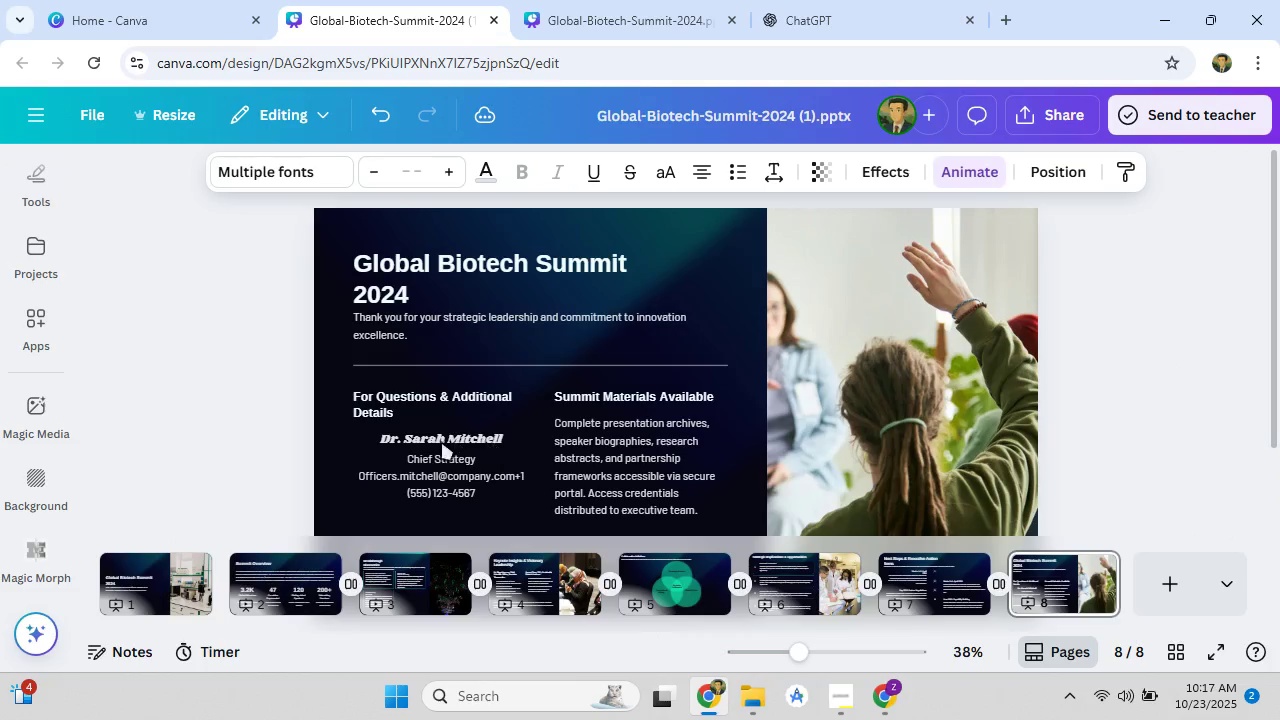 
left_click([441, 441])
 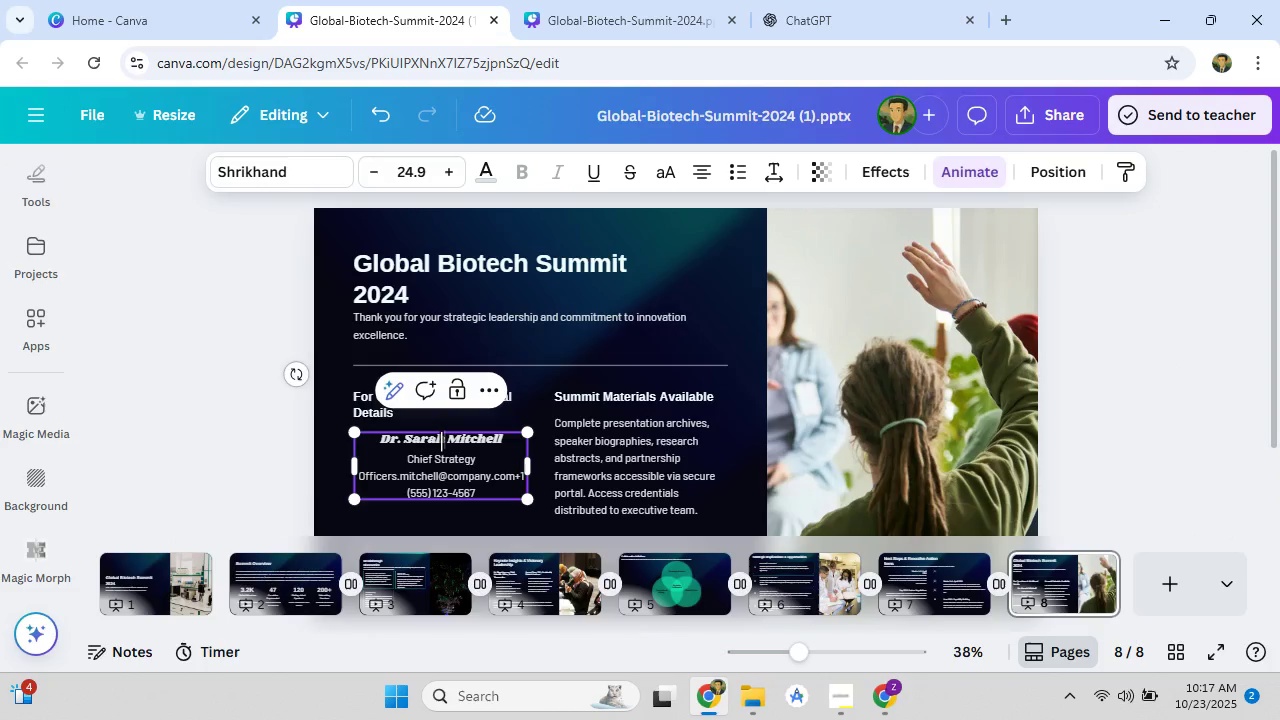 
left_click_drag(start_coordinate=[441, 441], to_coordinate=[426, 471])
 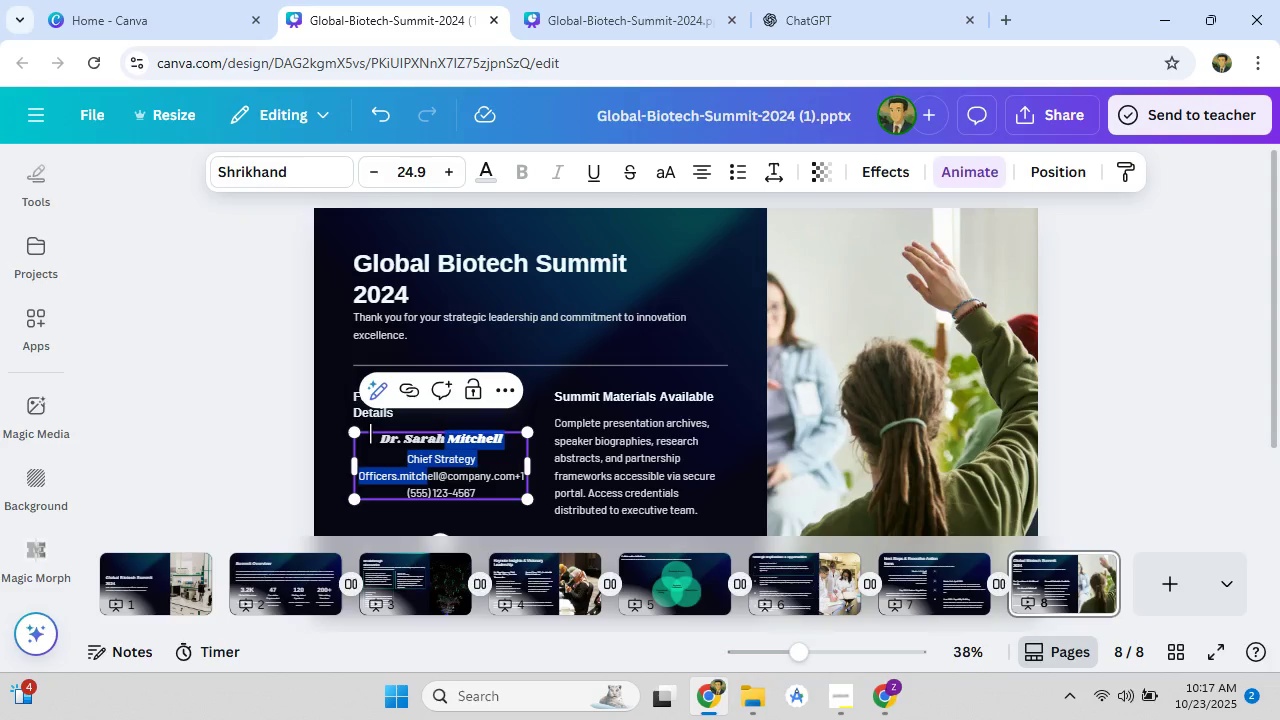 
left_click([369, 445])
 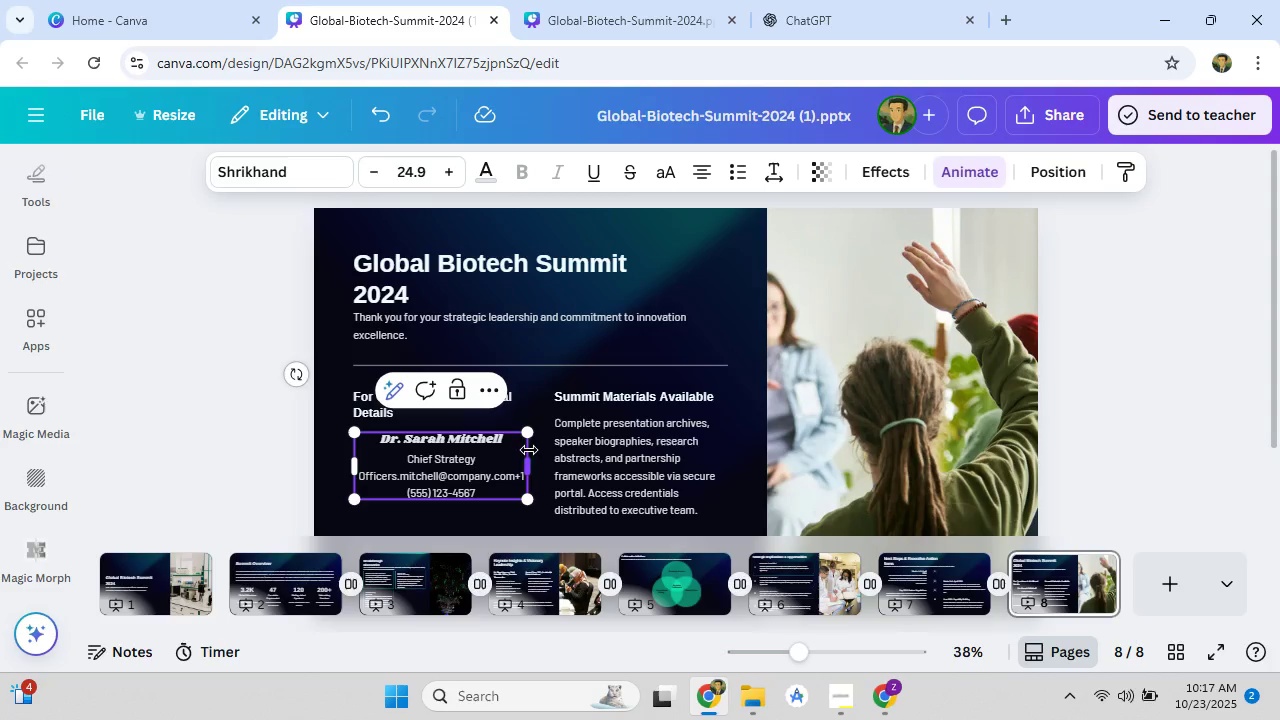 
left_click([519, 438])
 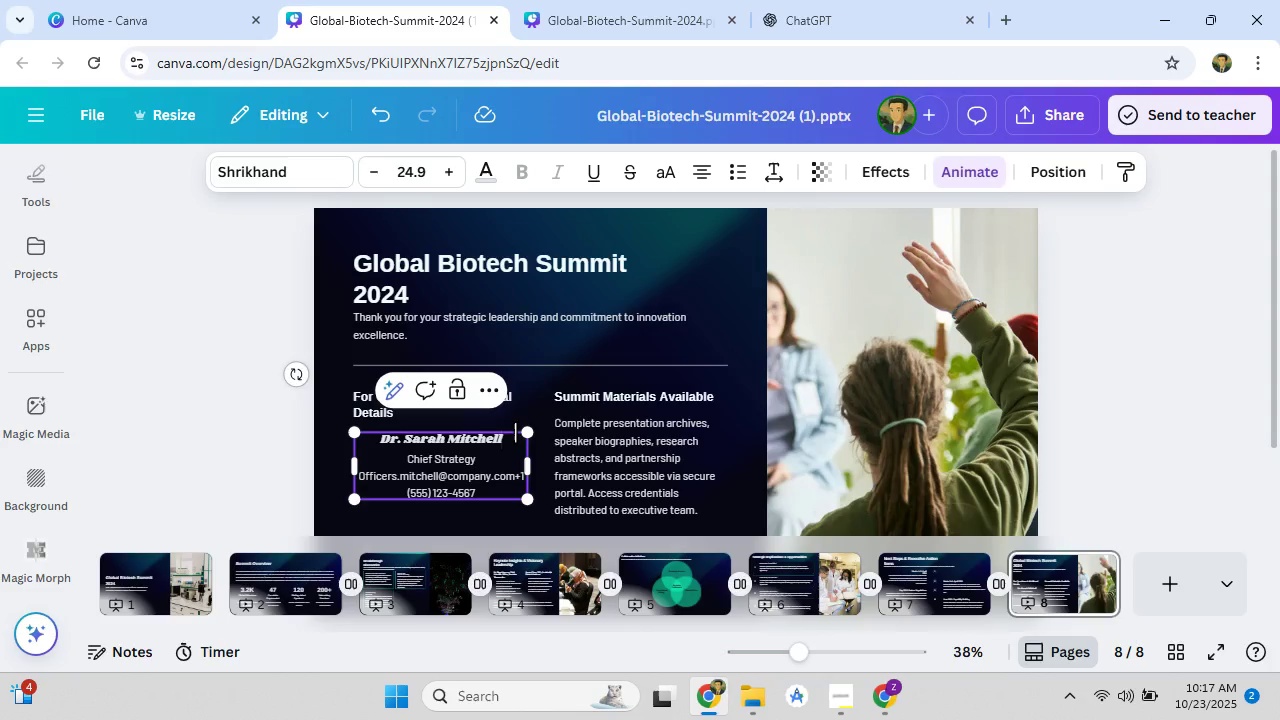 
left_click([517, 414])
 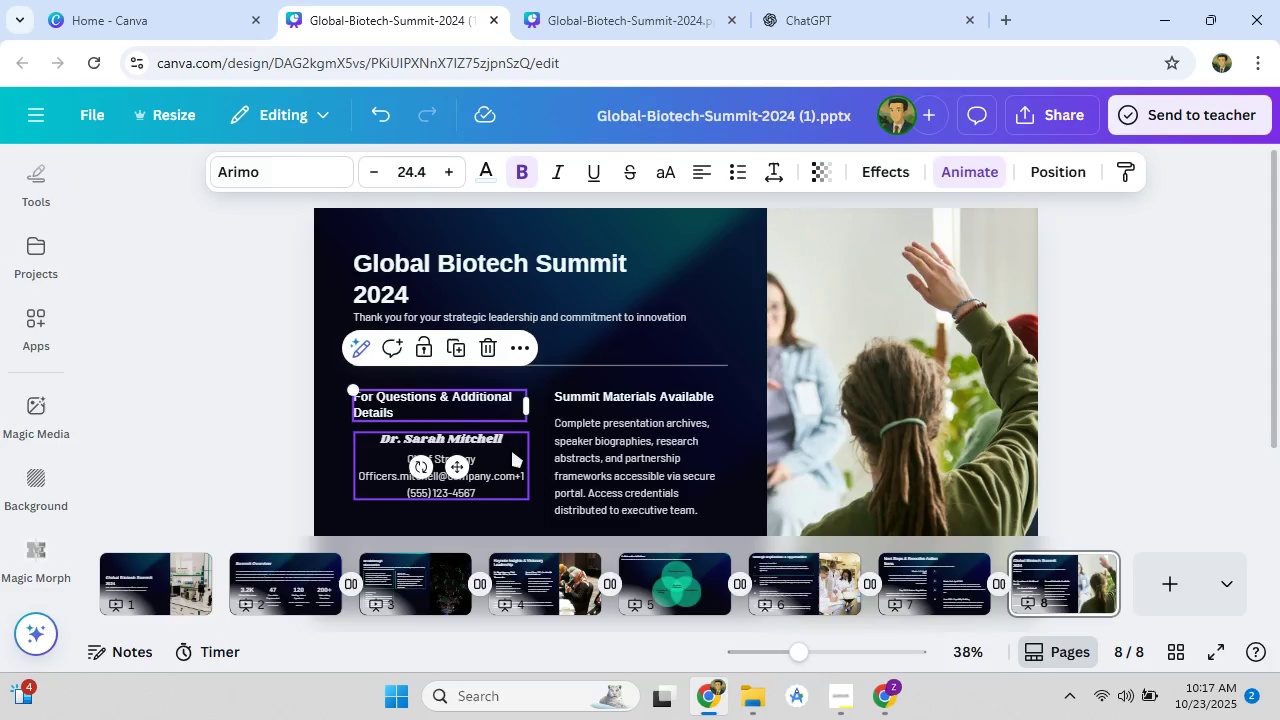 
left_click([510, 453])
 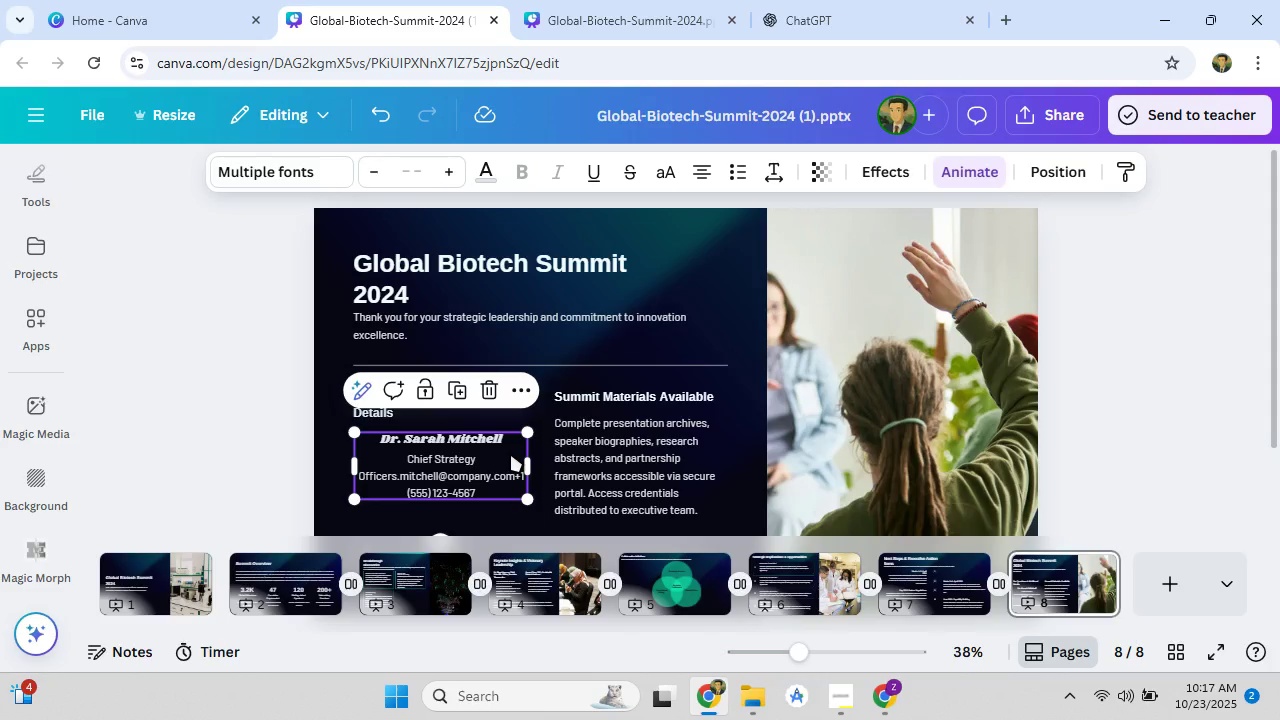 
left_click_drag(start_coordinate=[509, 454], to_coordinate=[511, 465])
 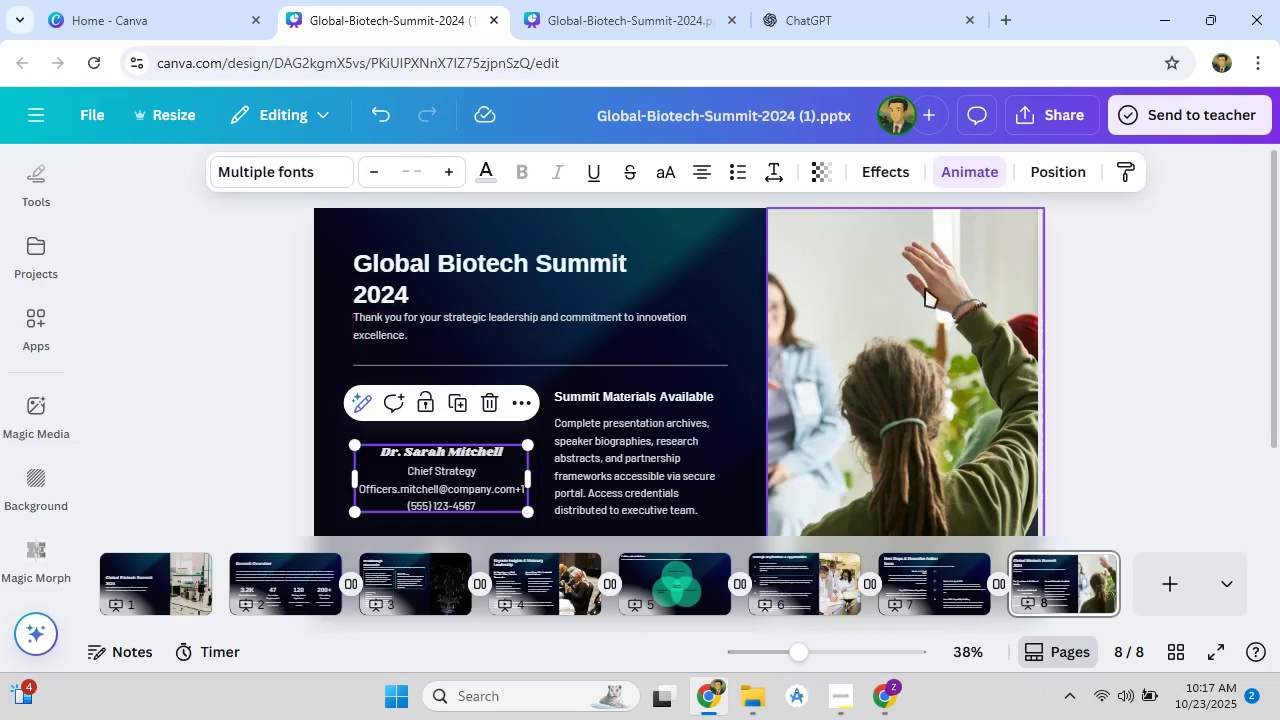 
left_click([1125, 321])
 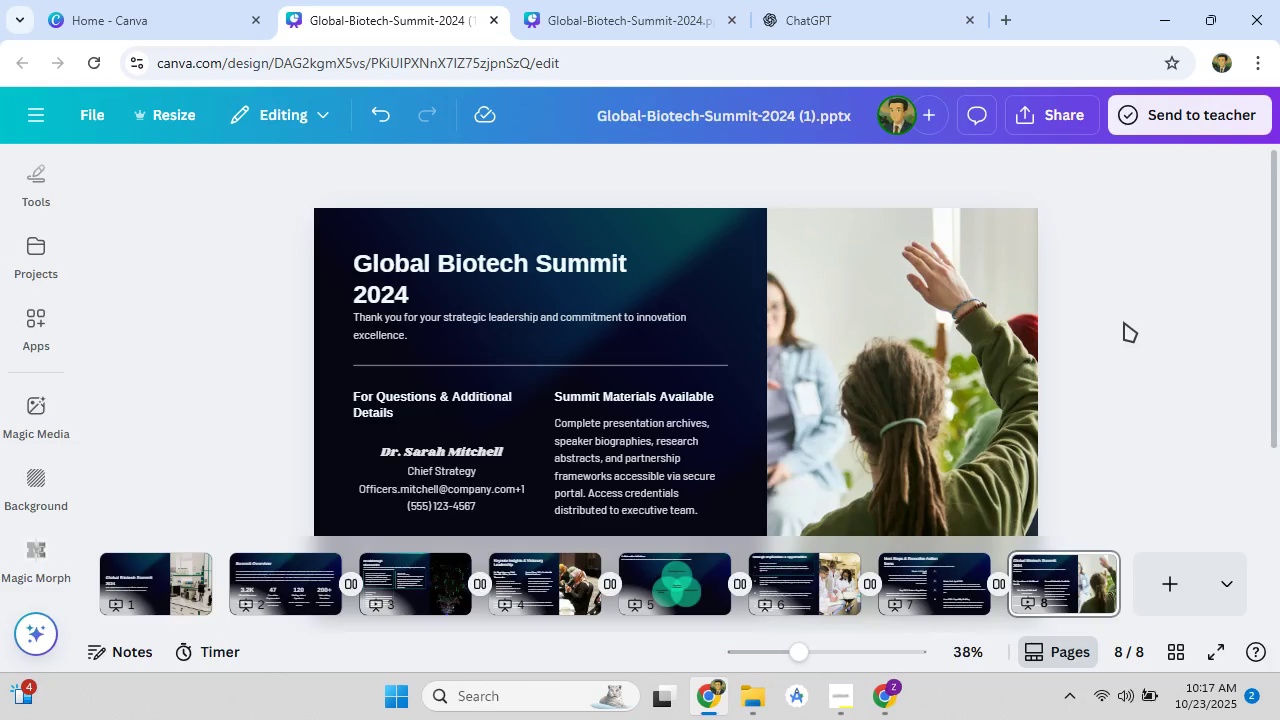 
scroll: coordinate [1124, 322], scroll_direction: down, amount: 3.0
 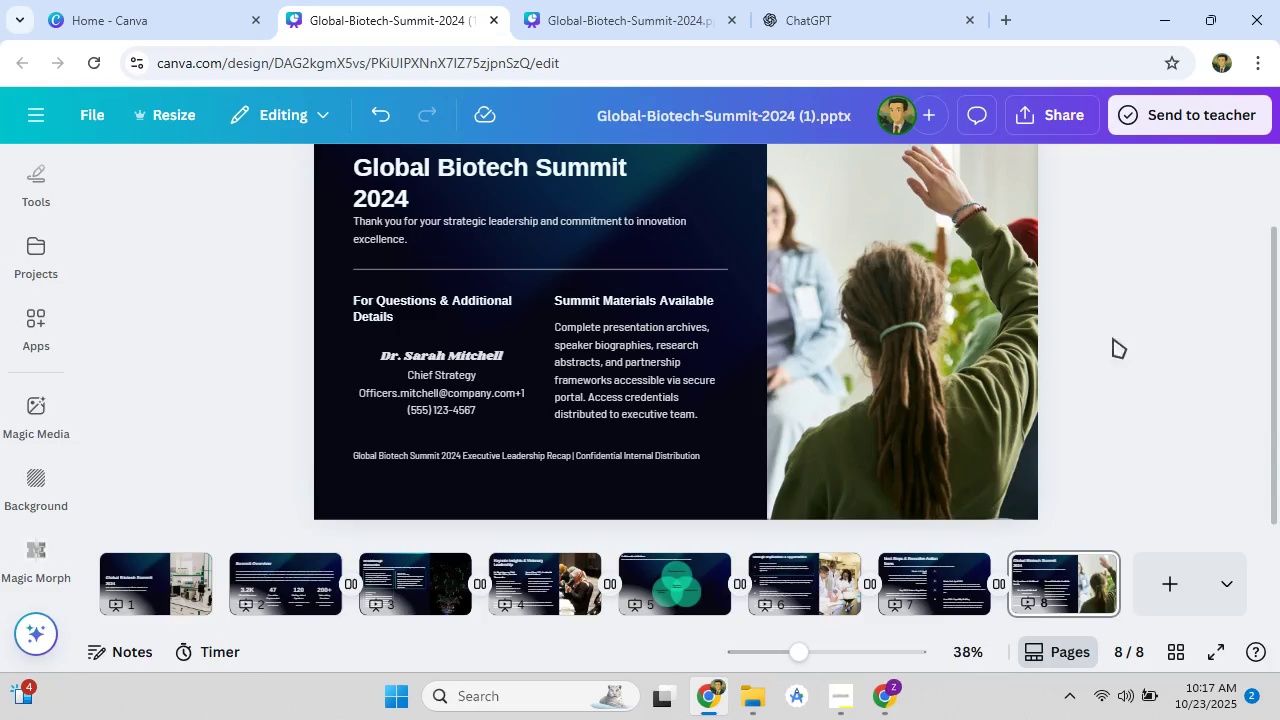 
left_click([939, 594])
 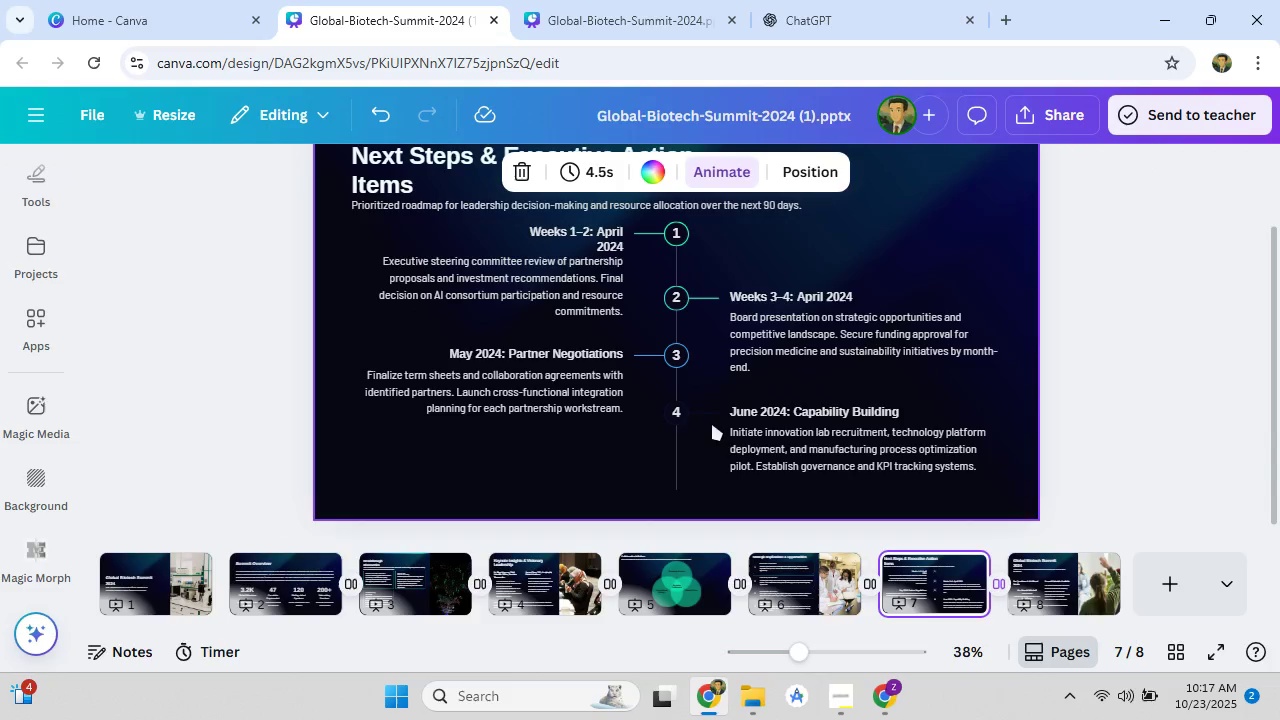 
scroll: coordinate [621, 454], scroll_direction: up, amount: 2.0
 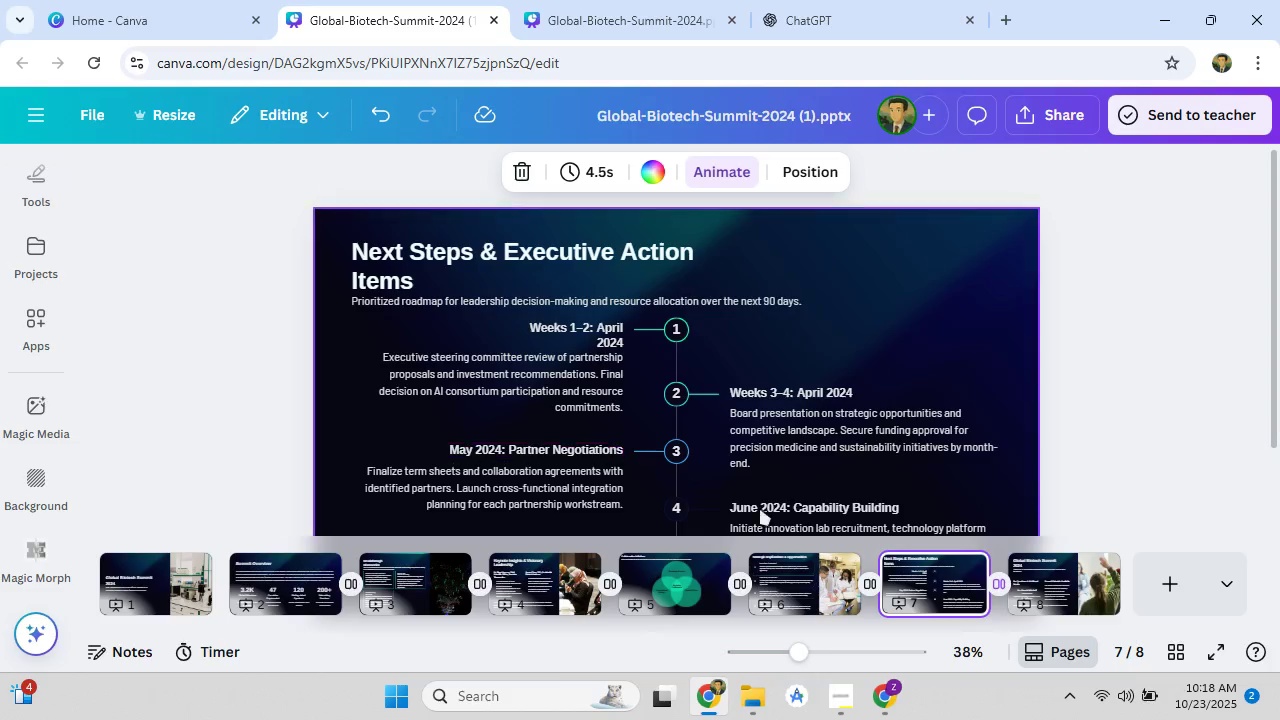 
left_click([790, 574])
 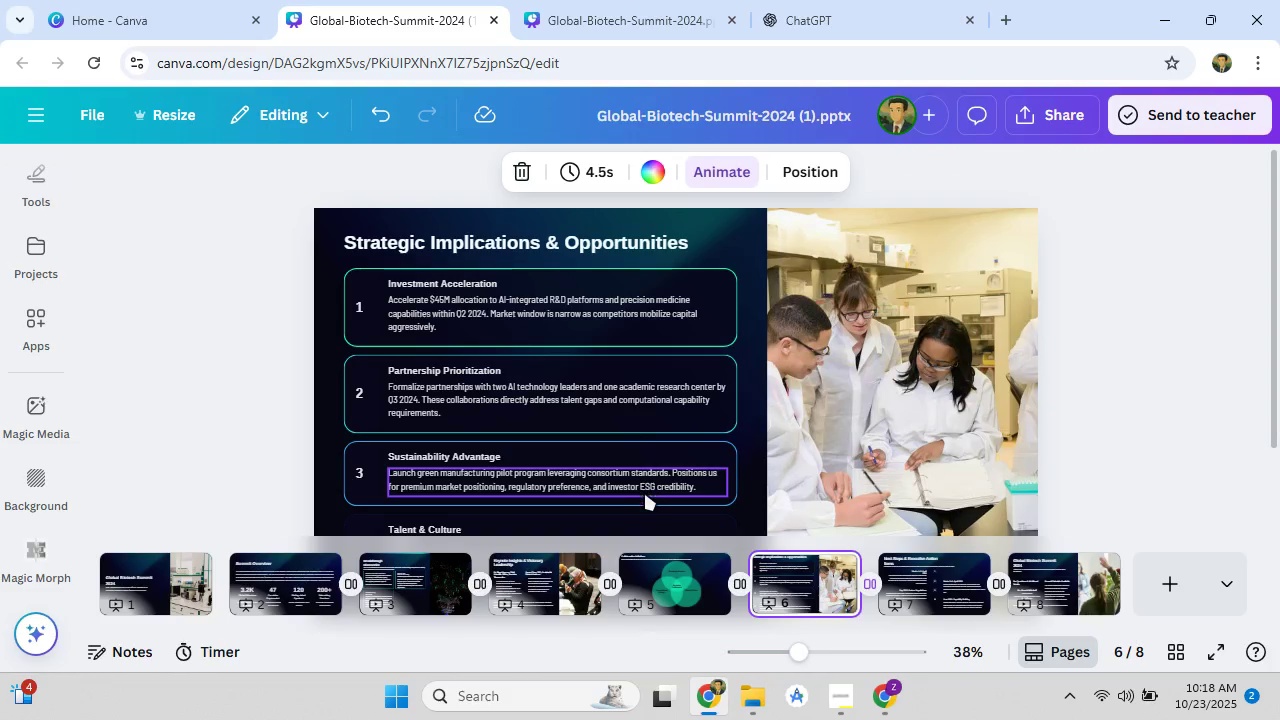 
left_click([692, 594])
 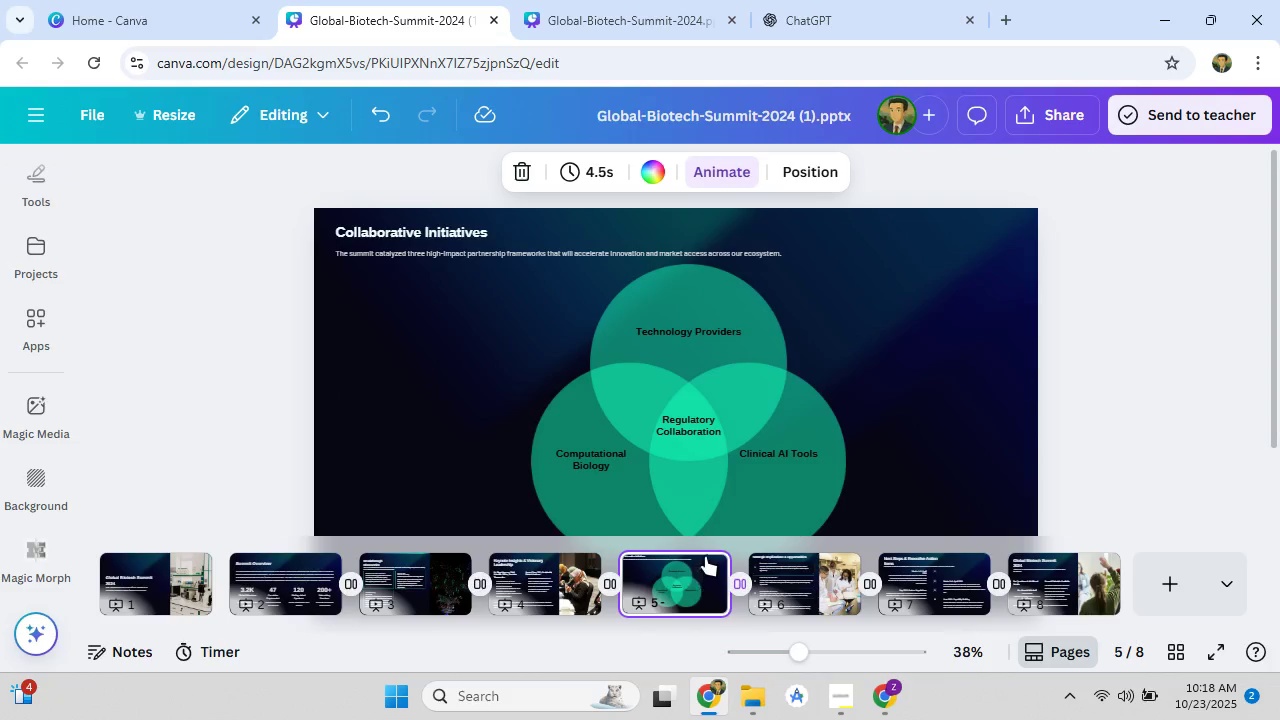 
scroll: coordinate [913, 368], scroll_direction: down, amount: 4.0
 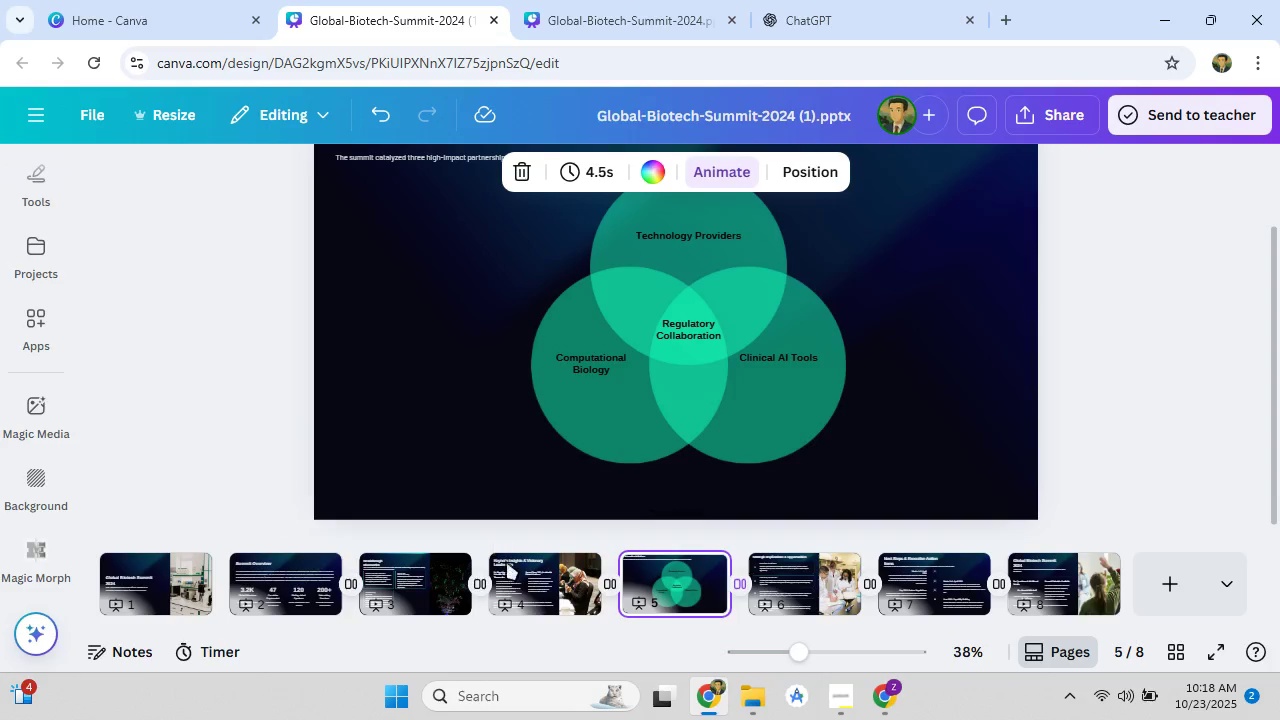 
left_click([526, 590])
 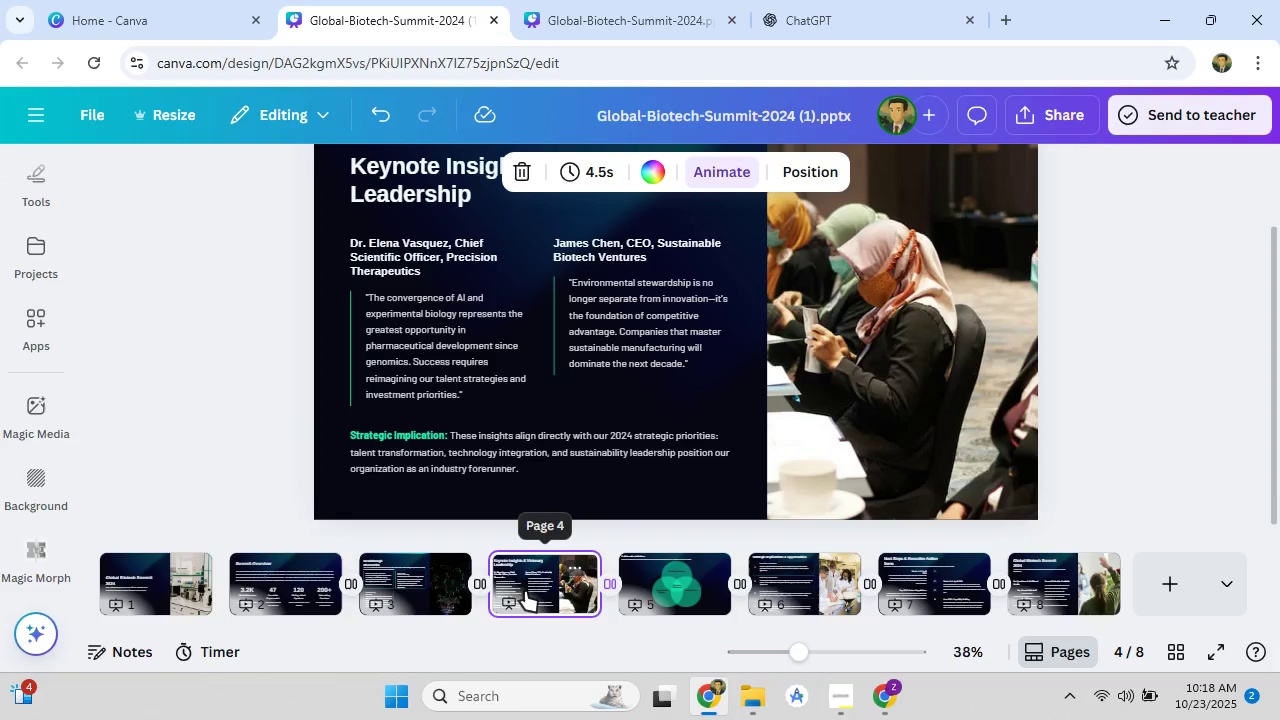 
left_click([414, 589])
 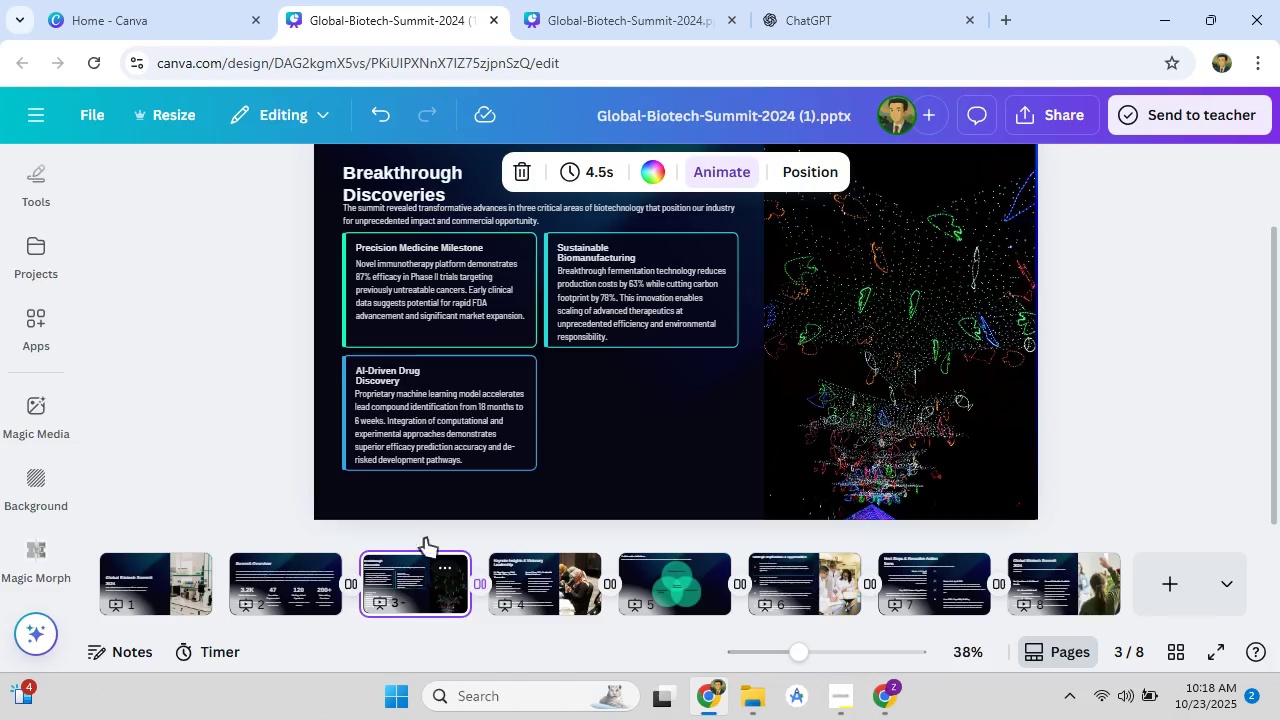 
left_click([446, 210])
 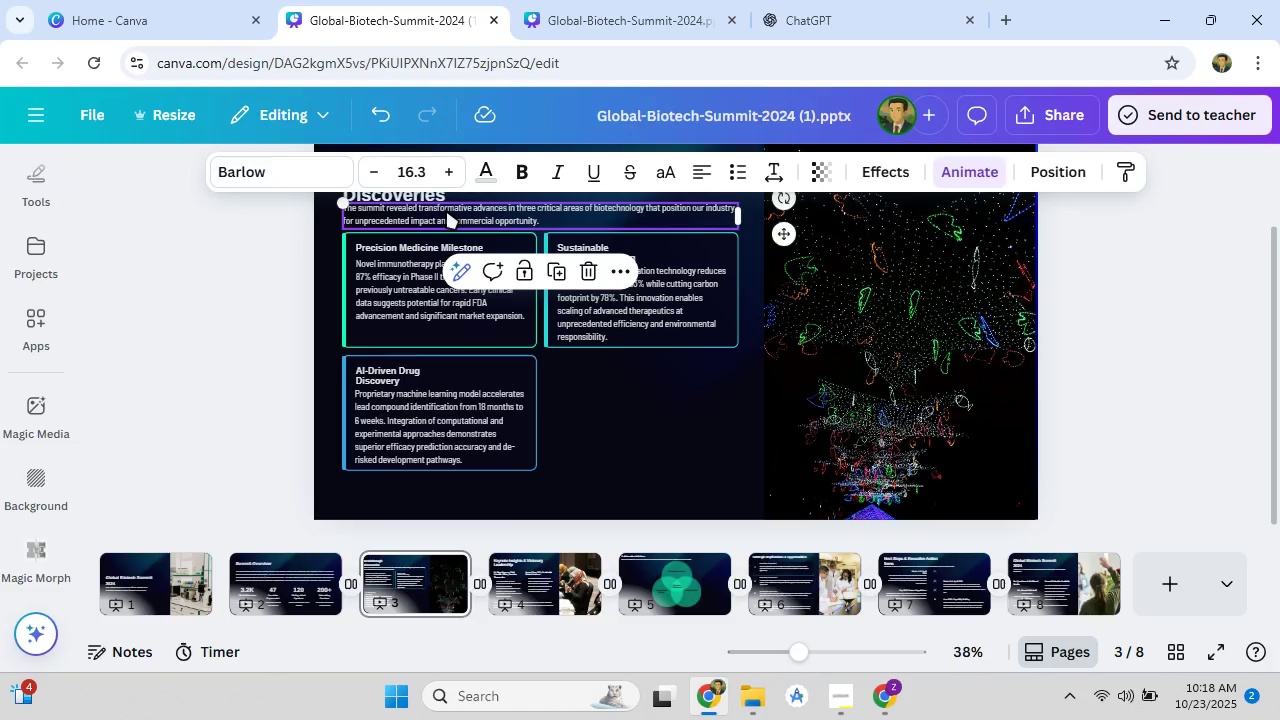 
key(ArrowDown)
 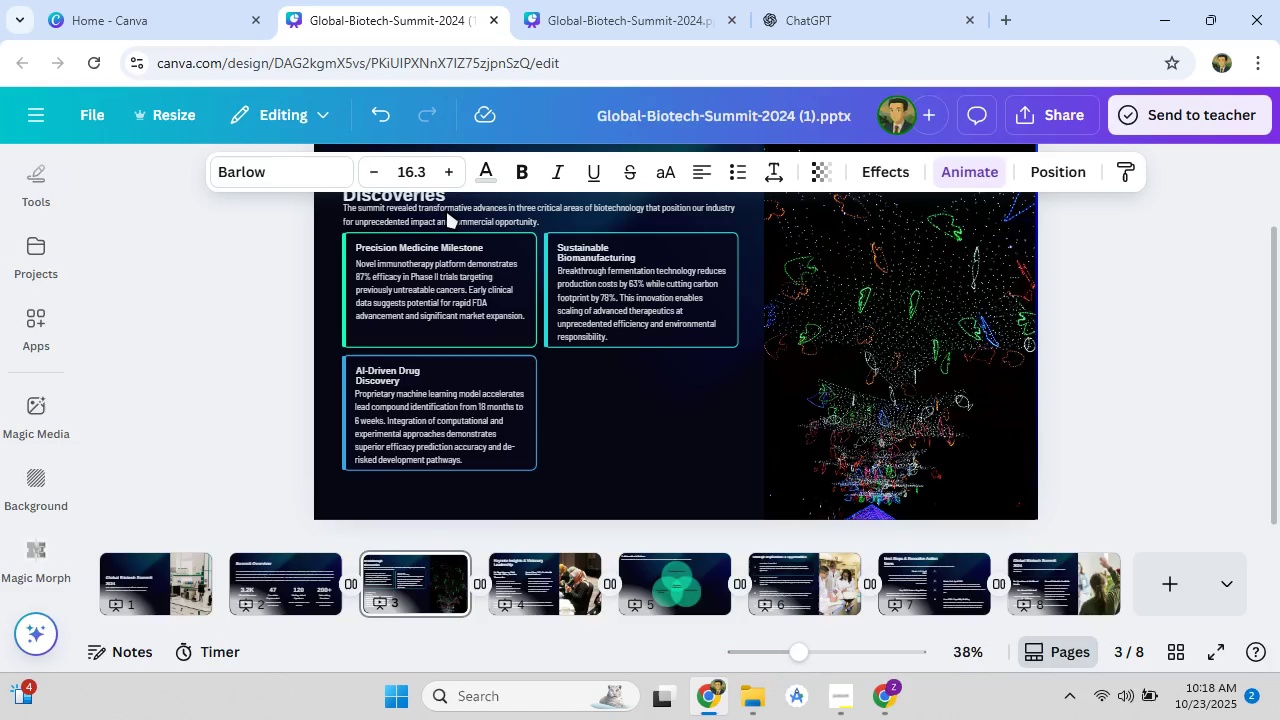 
key(ArrowDown)
 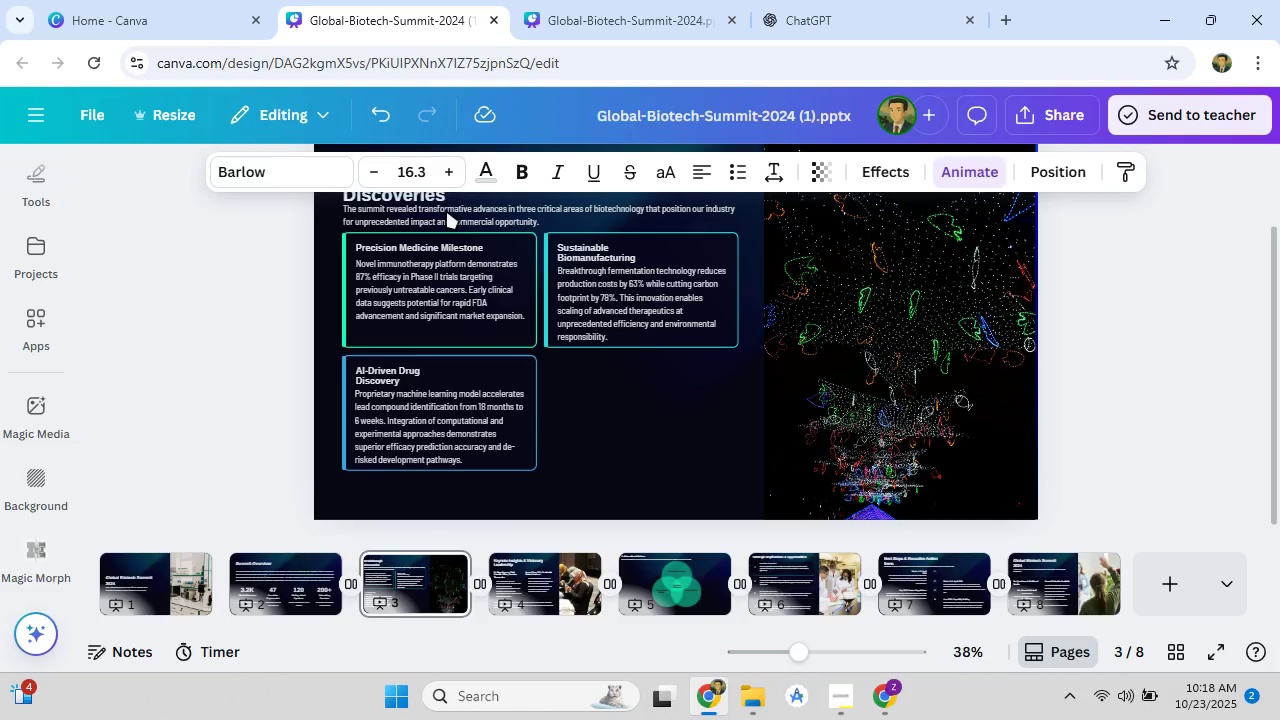 
key(ArrowDown)
 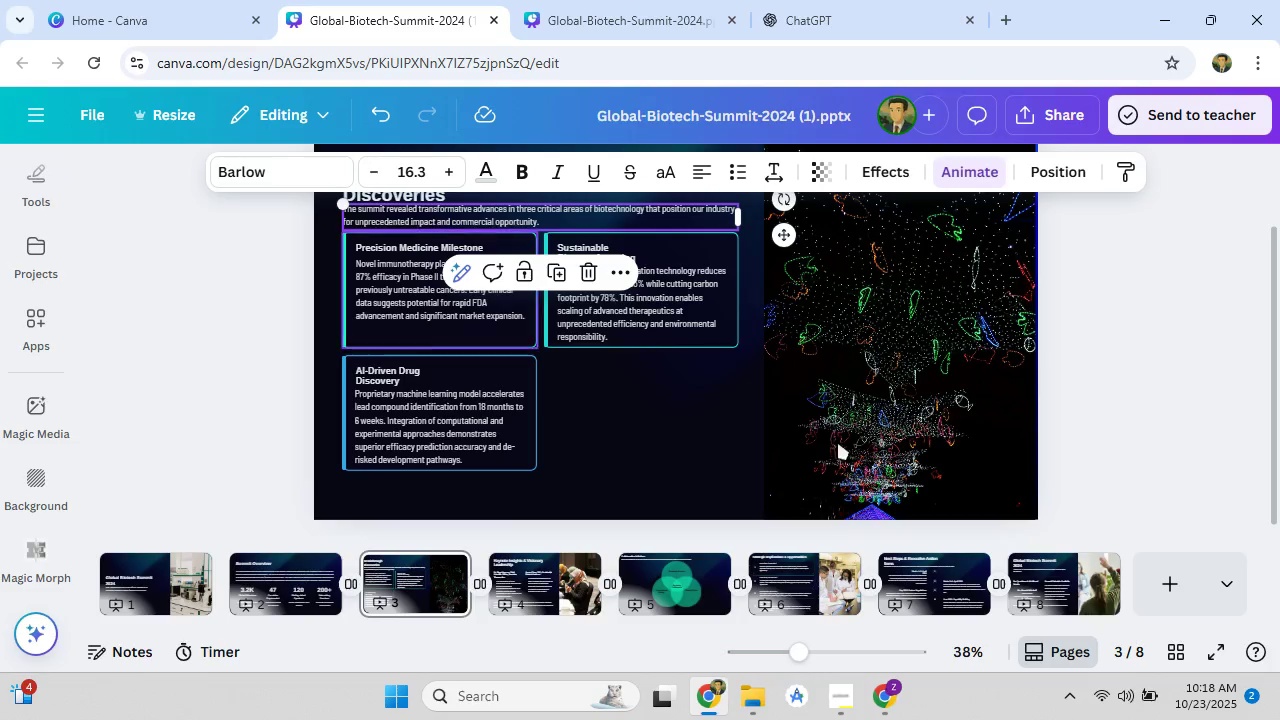 
left_click([704, 440])
 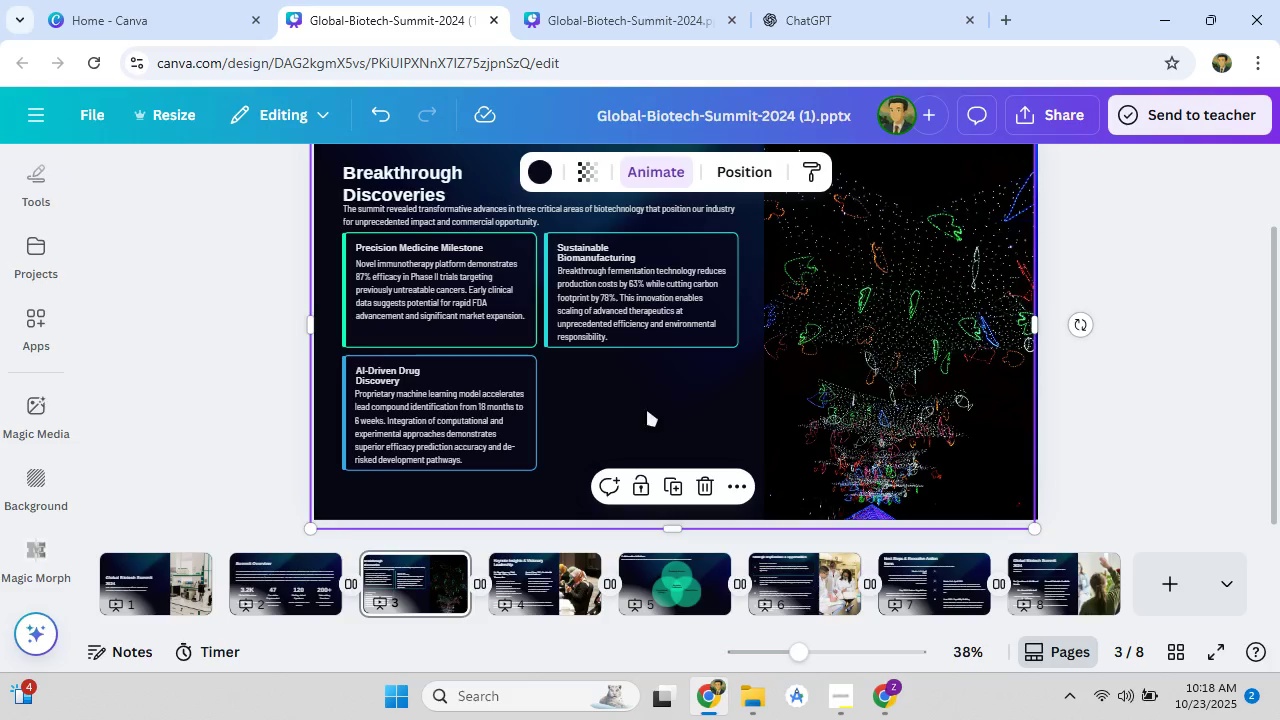 
scroll: coordinate [628, 377], scroll_direction: up, amount: 3.0
 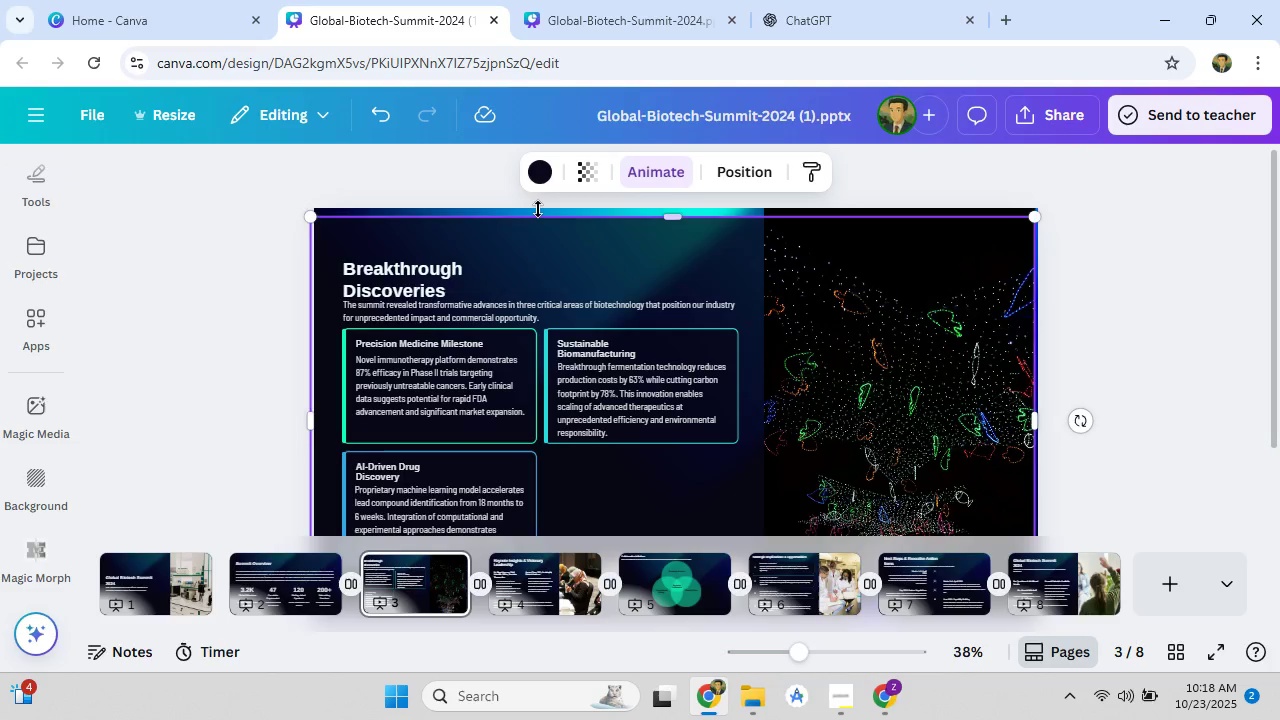 
left_click_drag(start_coordinate=[577, 238], to_coordinate=[562, 231])
 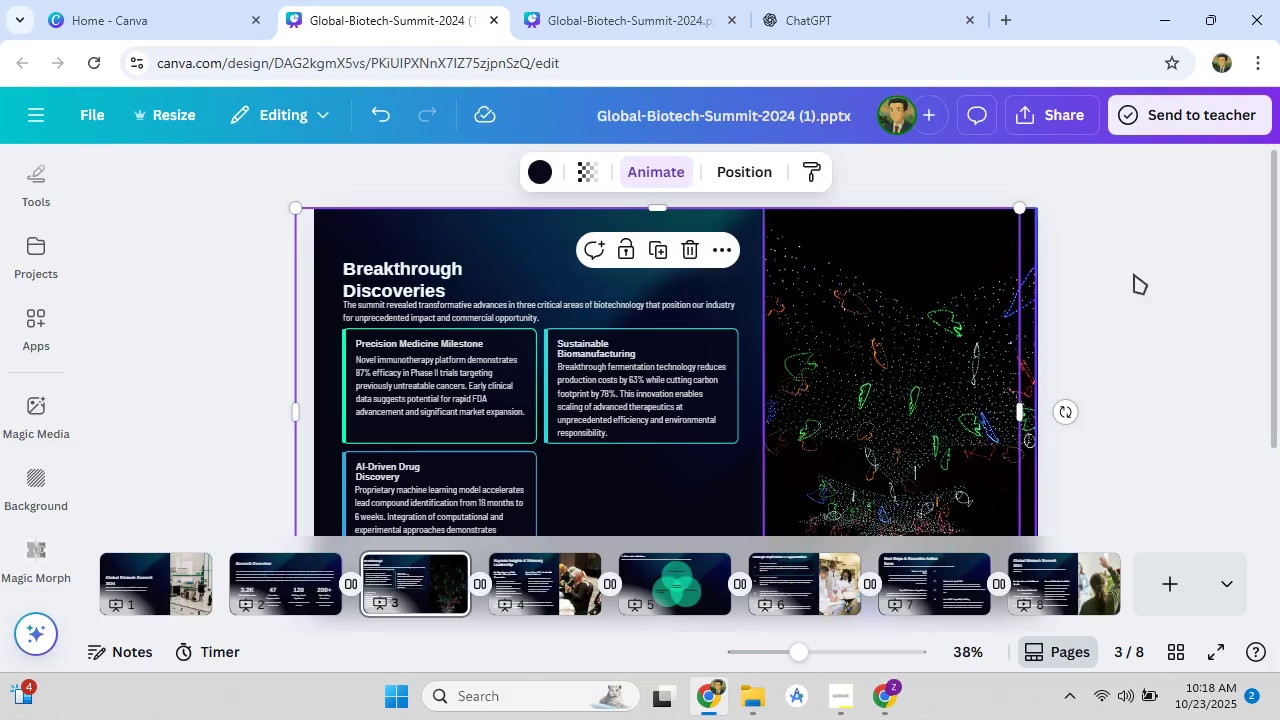 
left_click([1180, 274])
 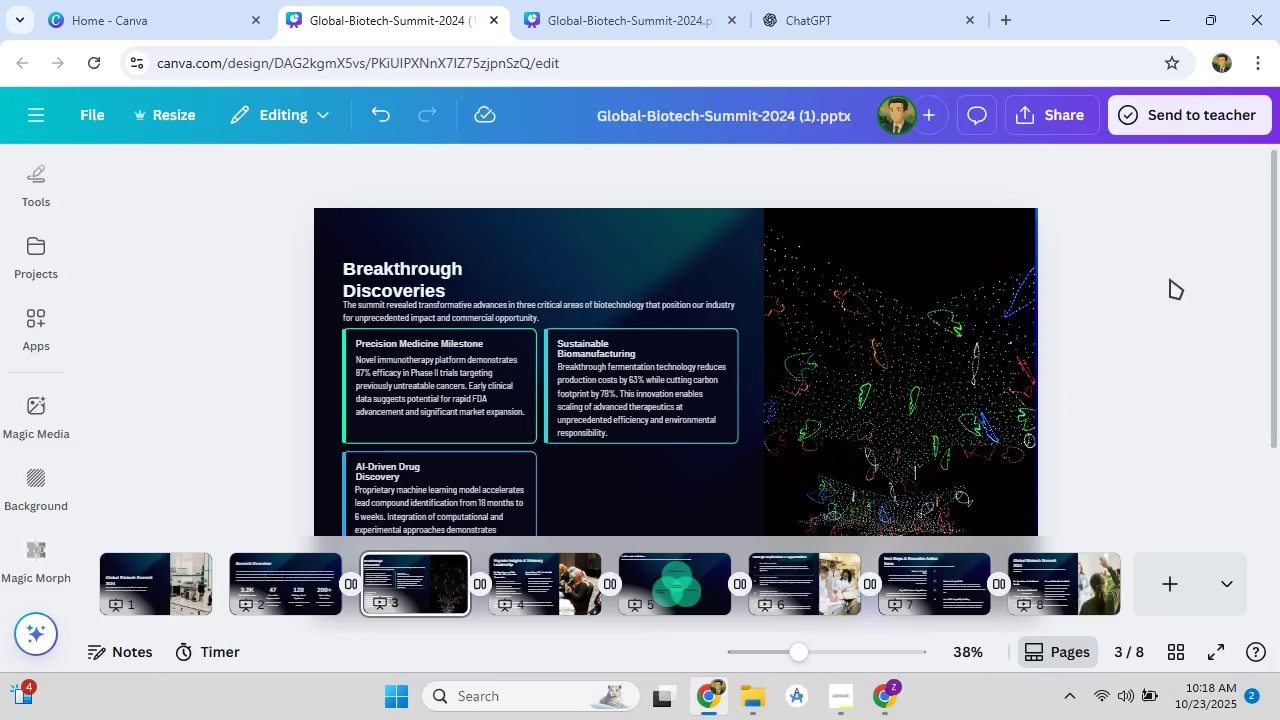 
scroll: coordinate [1163, 286], scroll_direction: down, amount: 4.0
 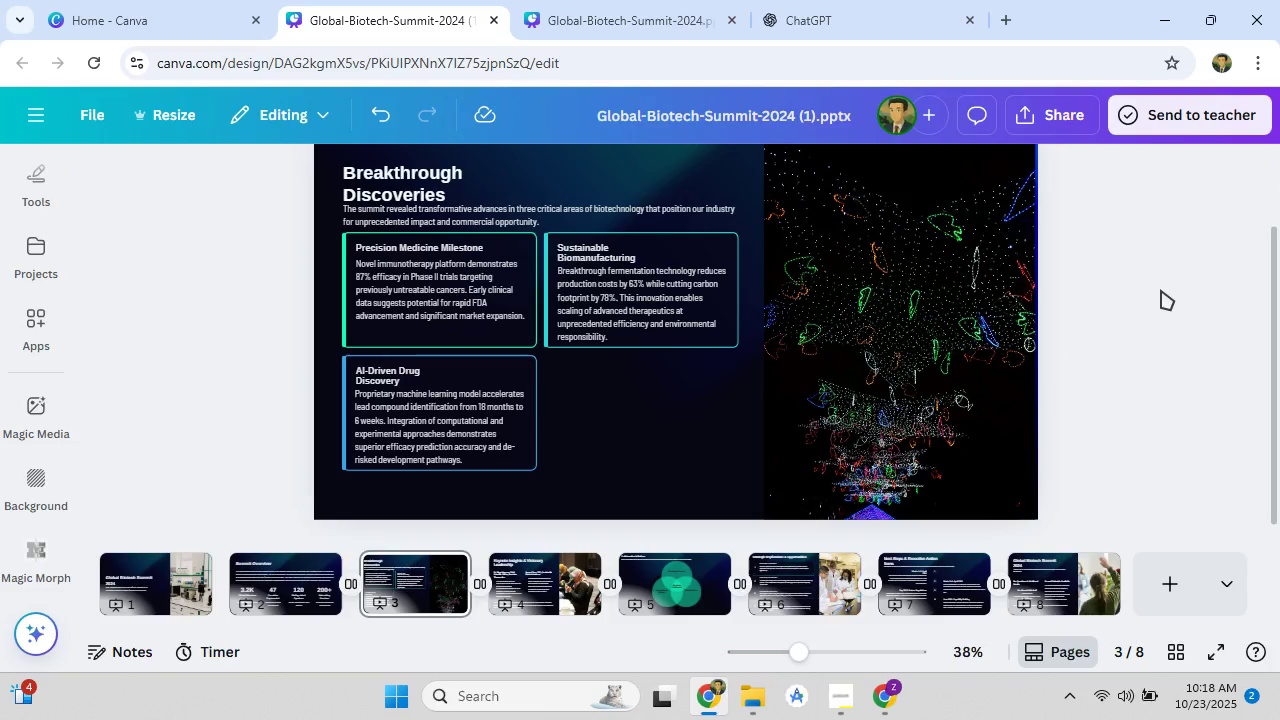 
scroll: coordinate [1158, 290], scroll_direction: up, amount: 2.0
 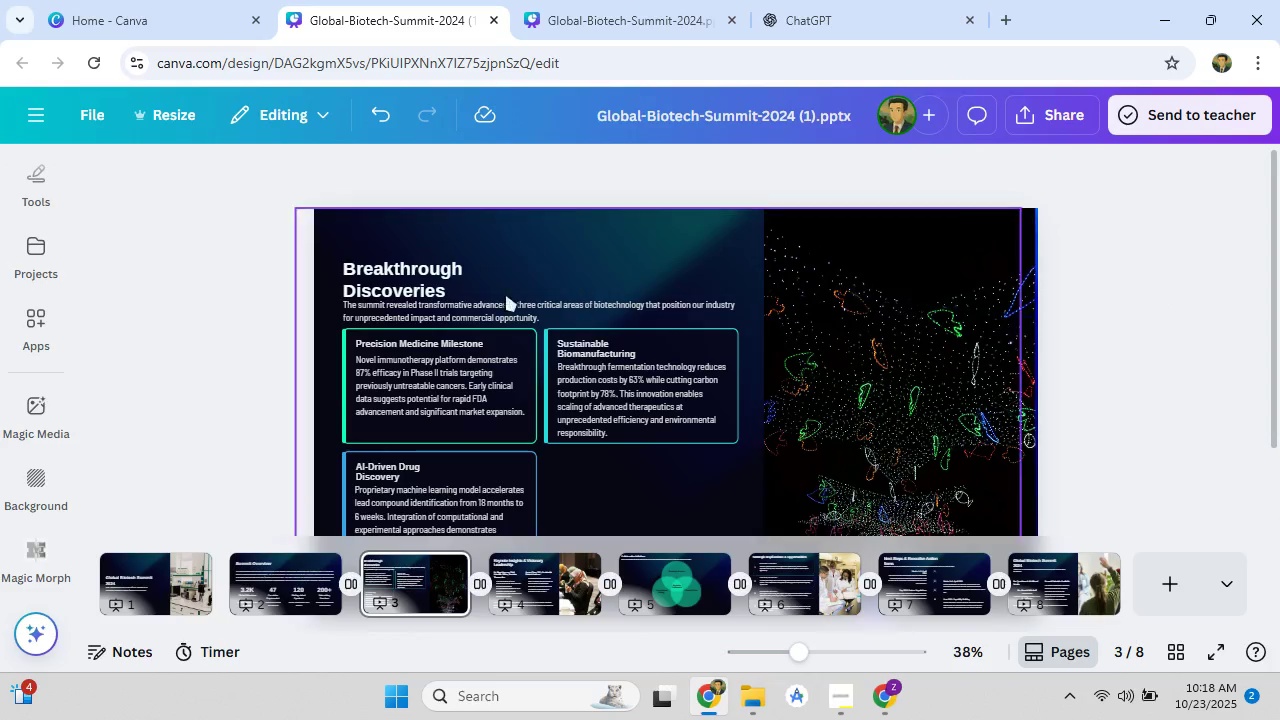 
left_click([454, 318])
 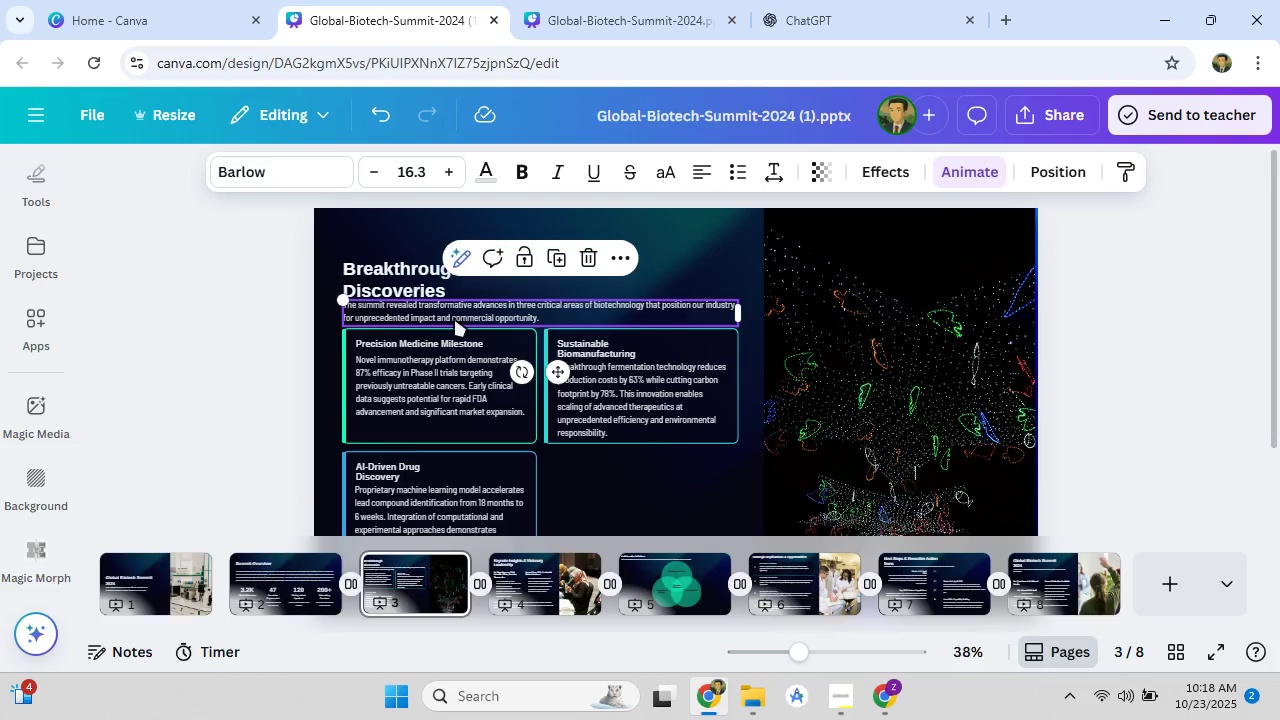 
key(ArrowDown)
 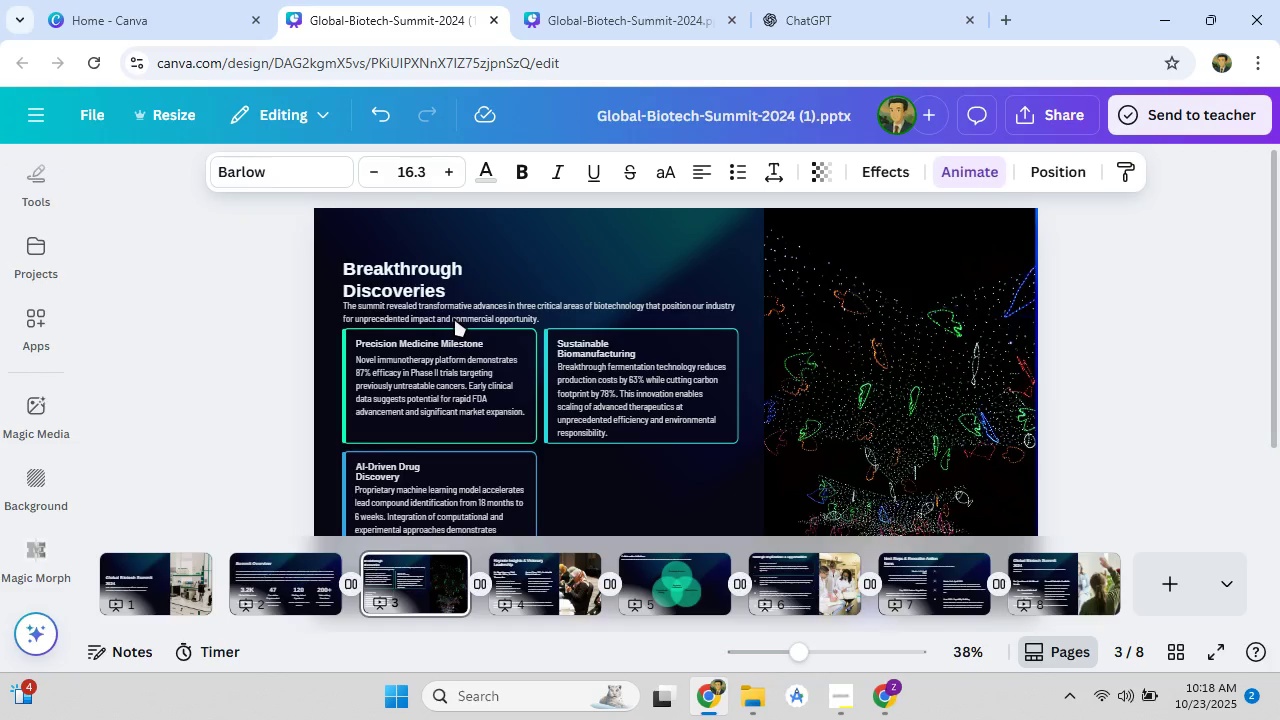 
key(ArrowDown)
 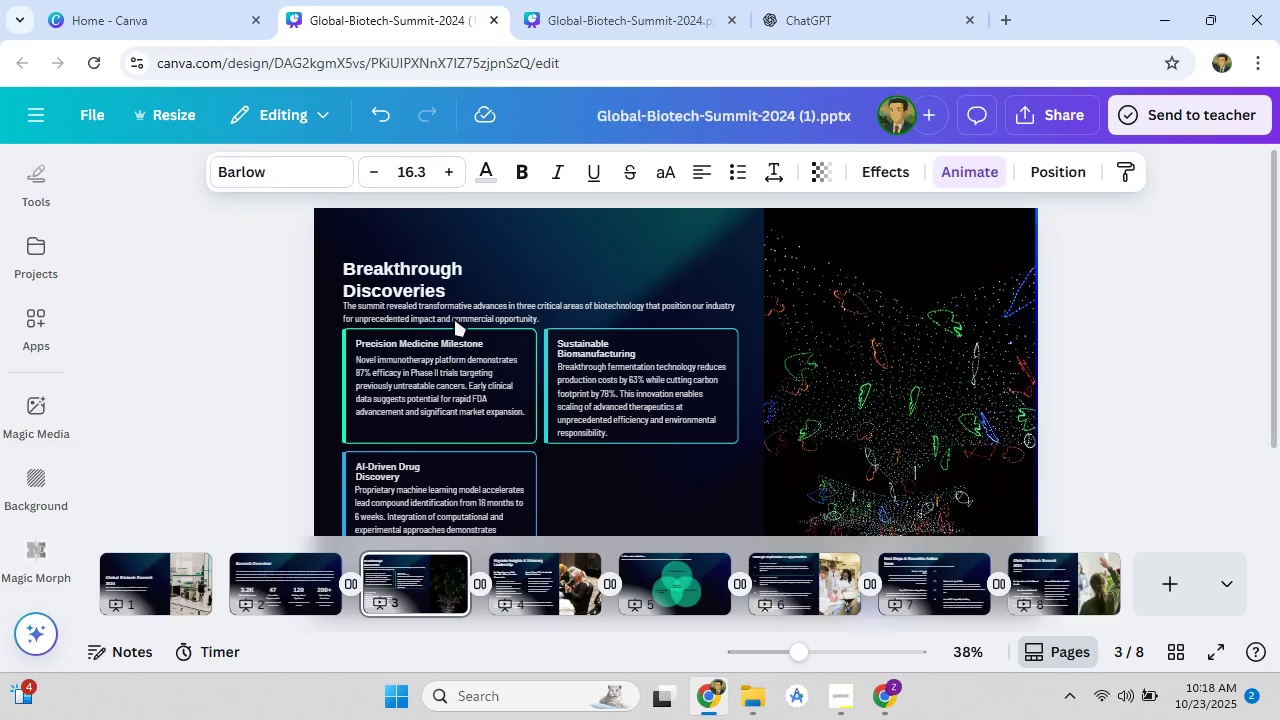 
key(ArrowDown)
 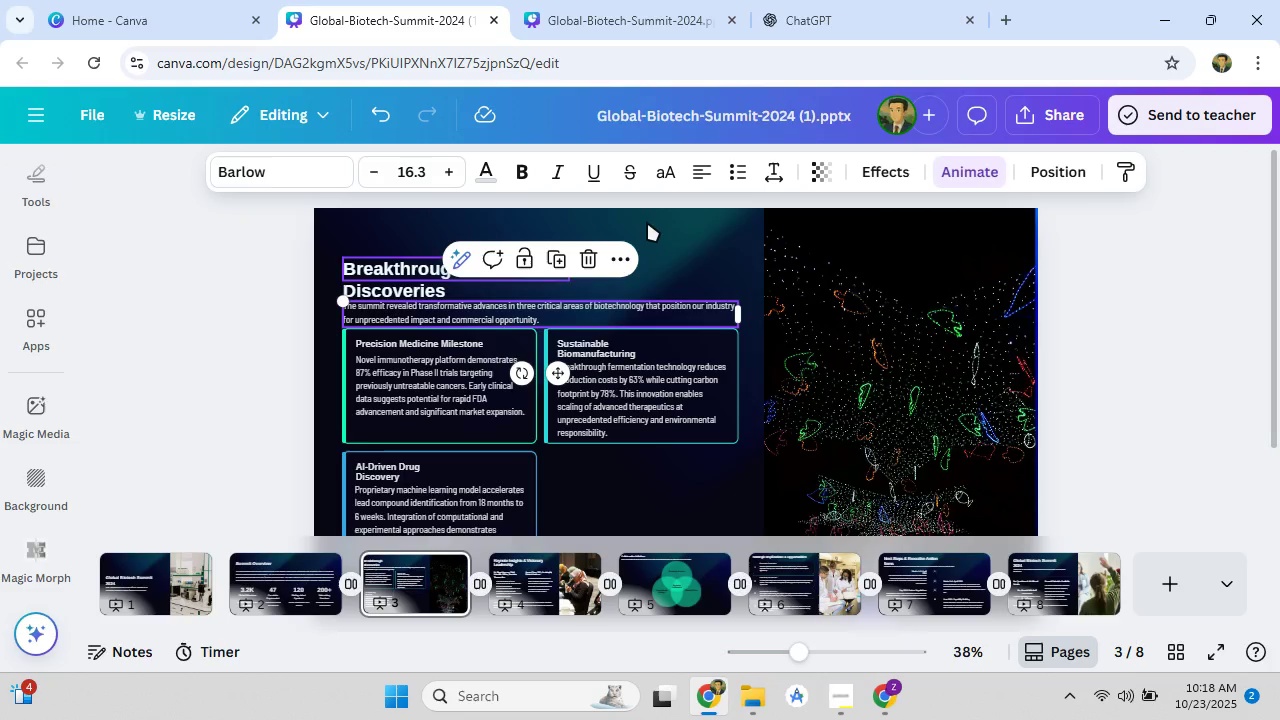 
left_click([1152, 337])
 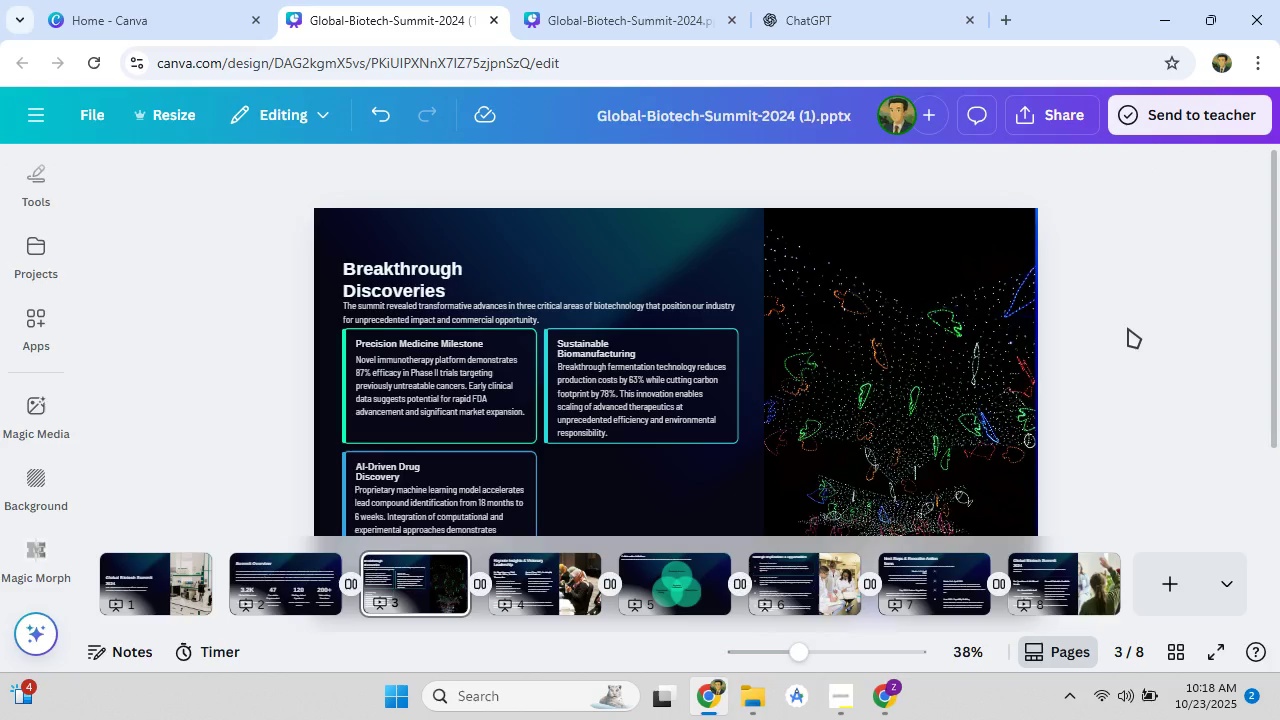 
scroll: coordinate [1128, 328], scroll_direction: down, amount: 2.0
 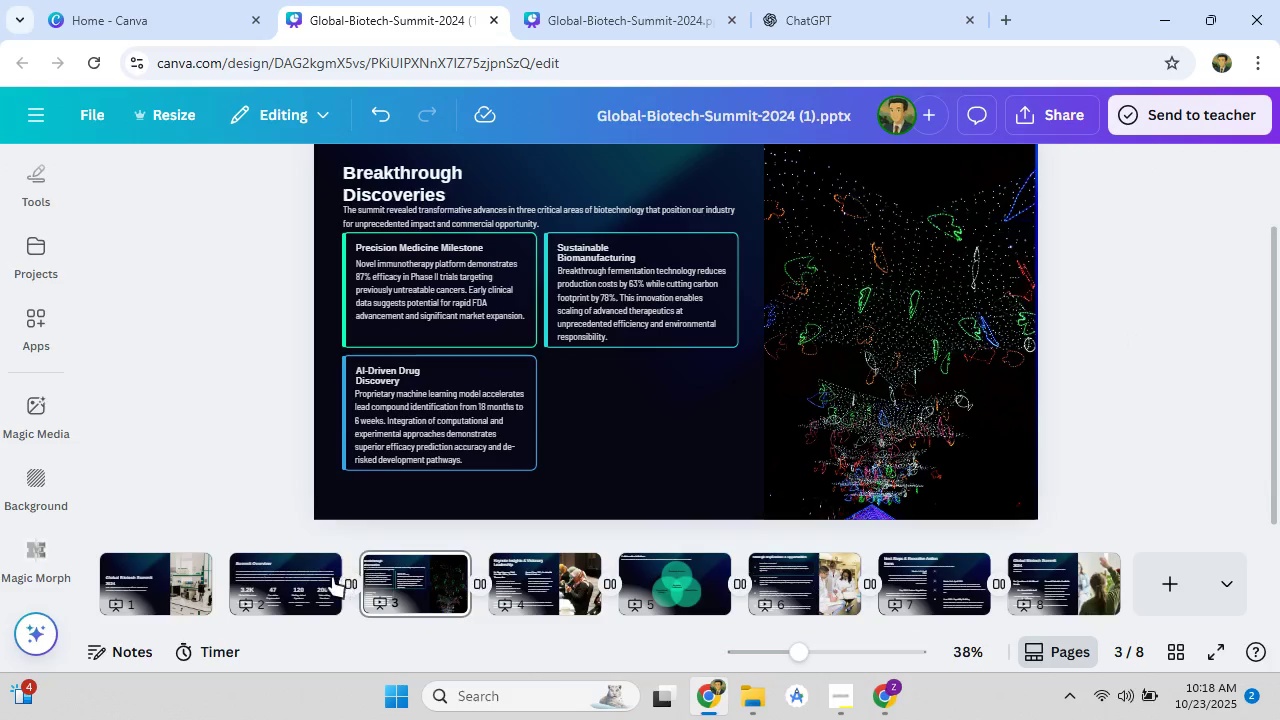 
left_click([325, 571])
 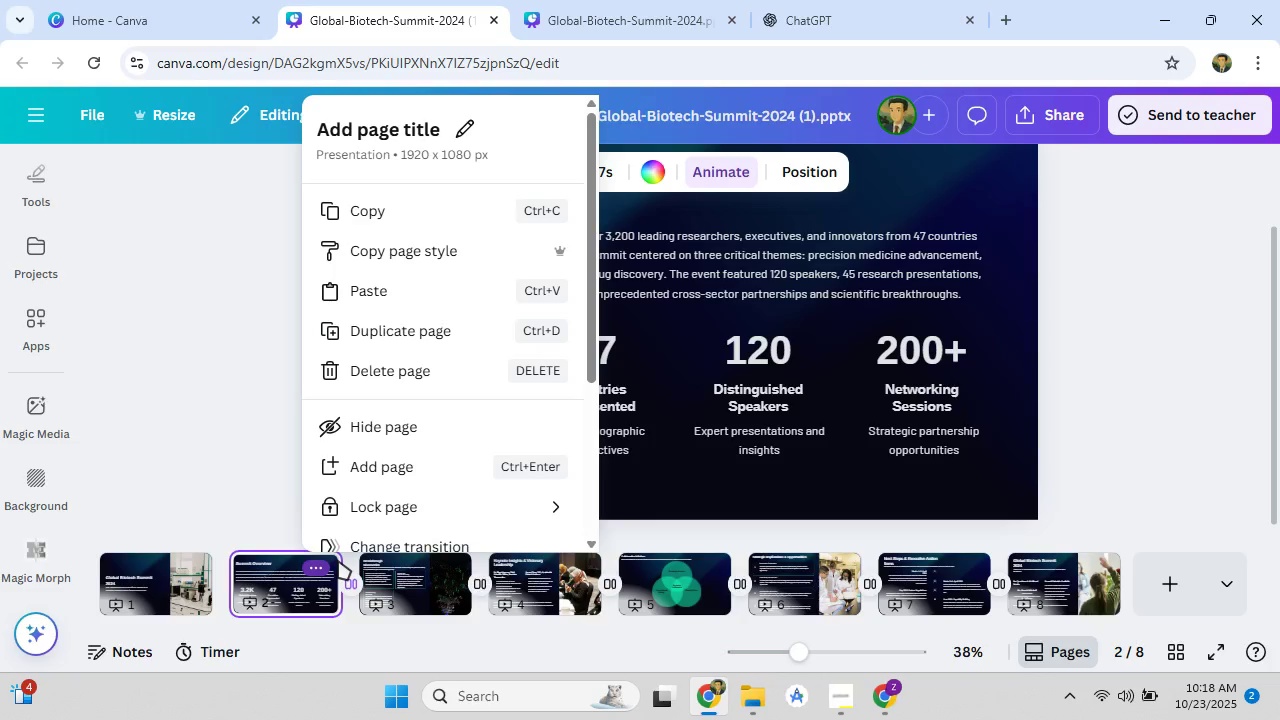 
wait(8.39)
 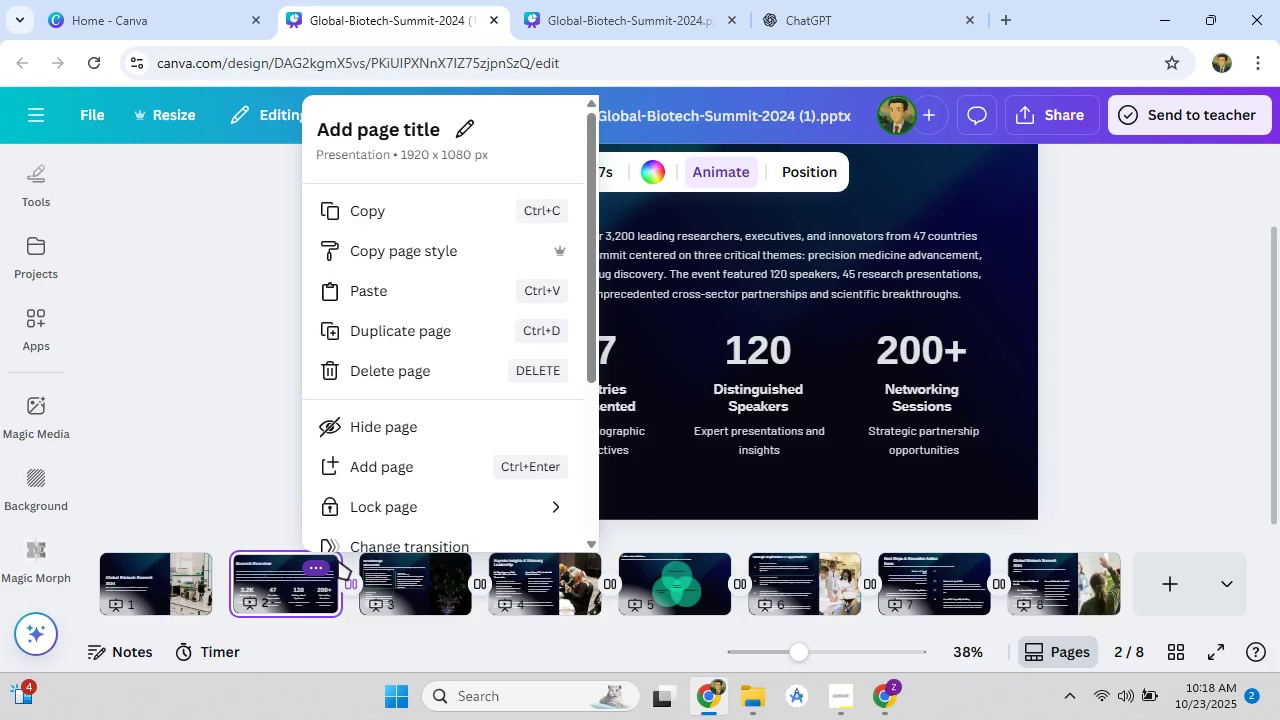 
left_click([1086, 374])
 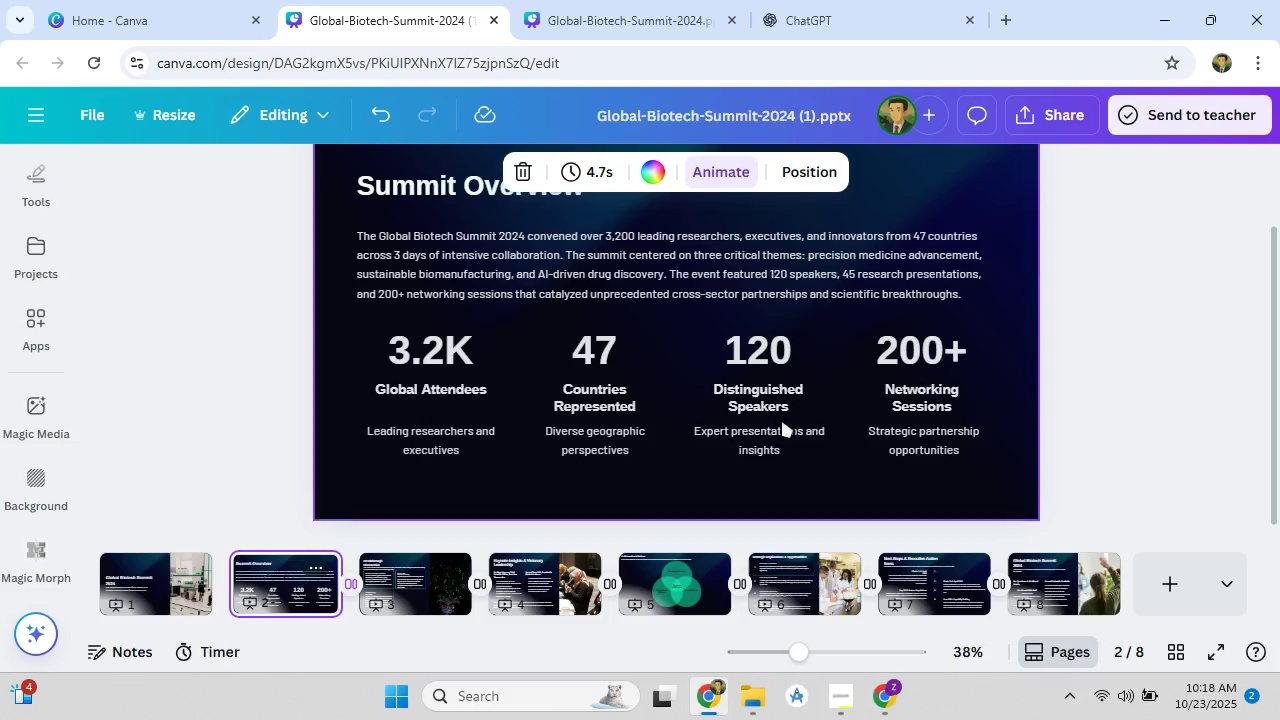 
mouse_move([405, 433])
 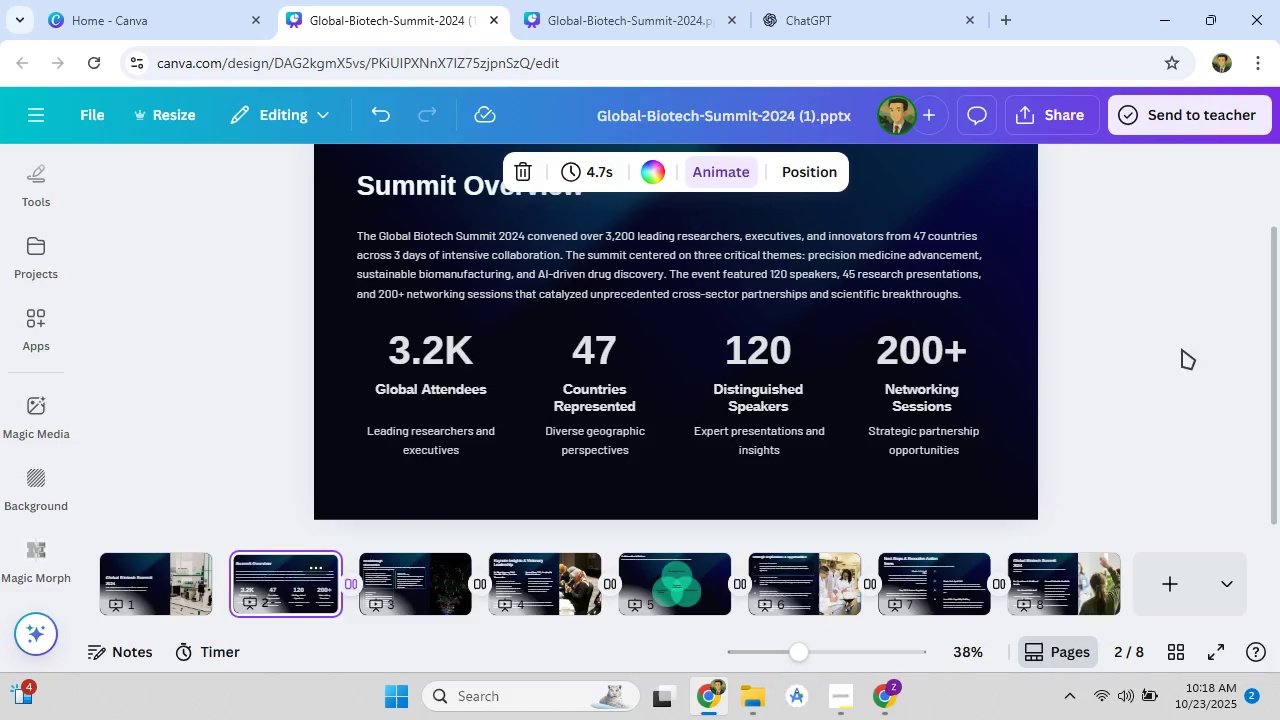 
left_click([1194, 354])
 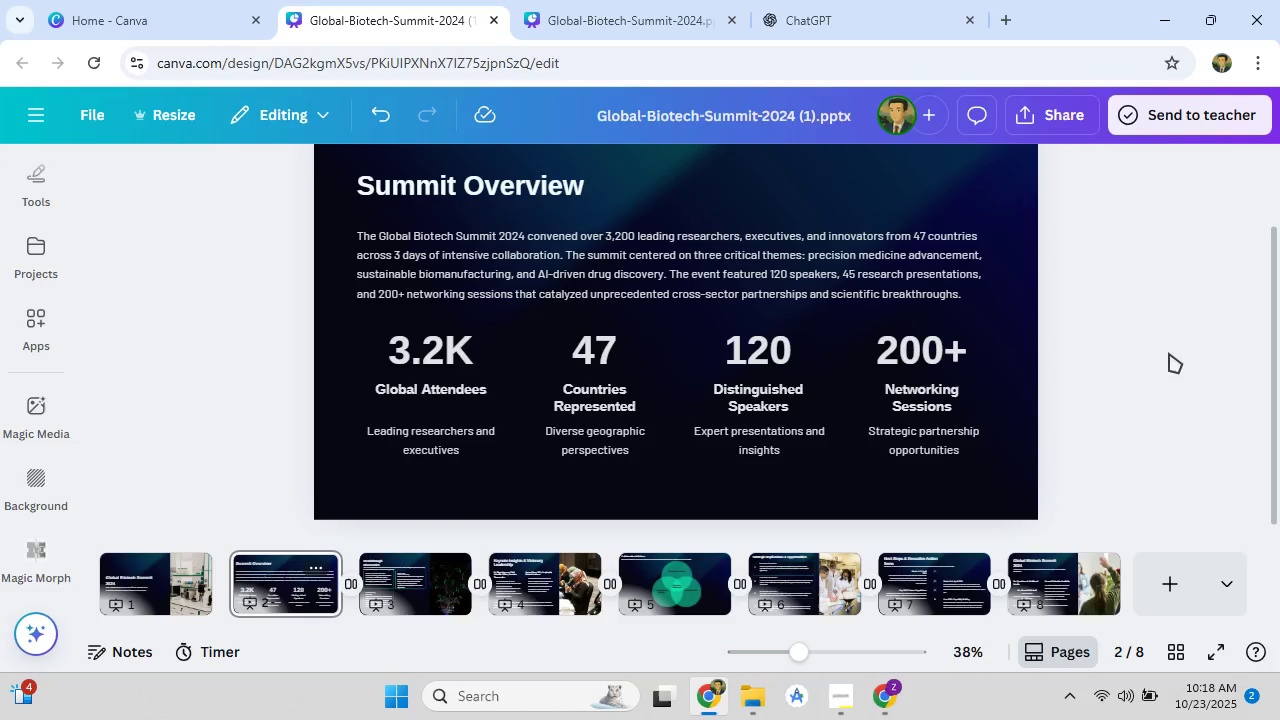 
scroll: coordinate [1176, 336], scroll_direction: up, amount: 3.0
 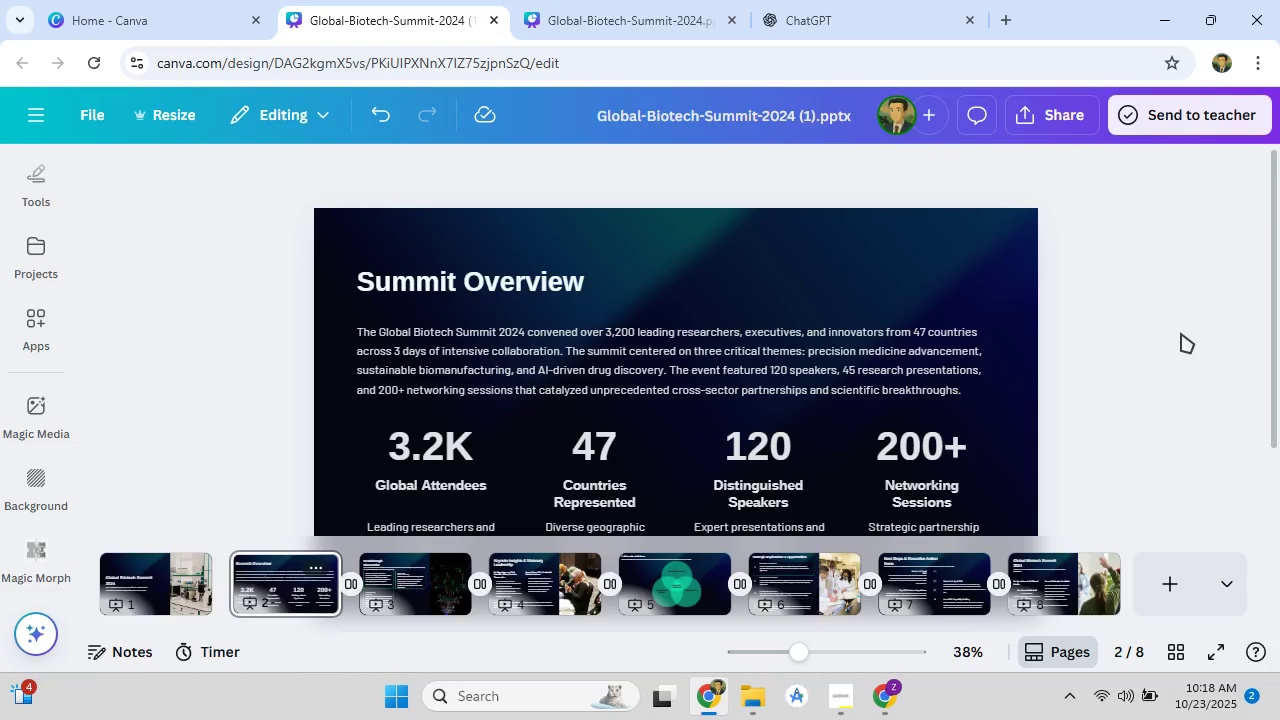 
scroll: coordinate [1181, 333], scroll_direction: down, amount: 3.0
 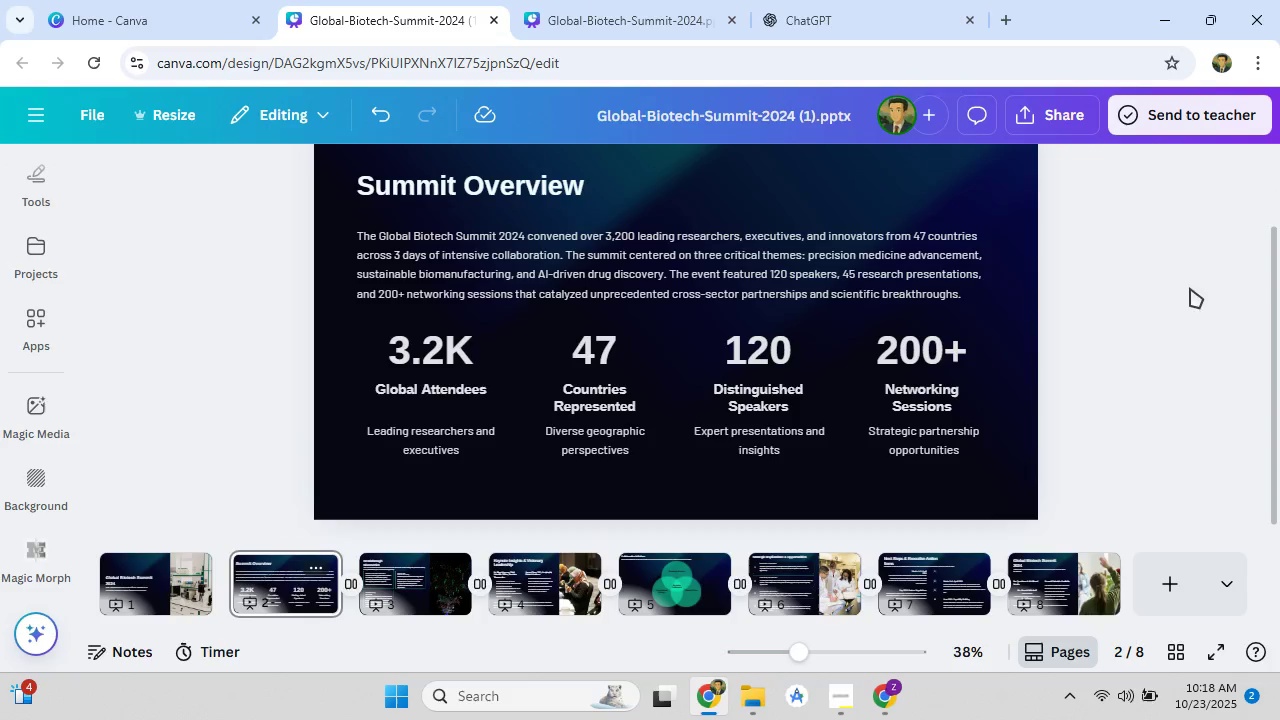 
mouse_move([472, 580])
 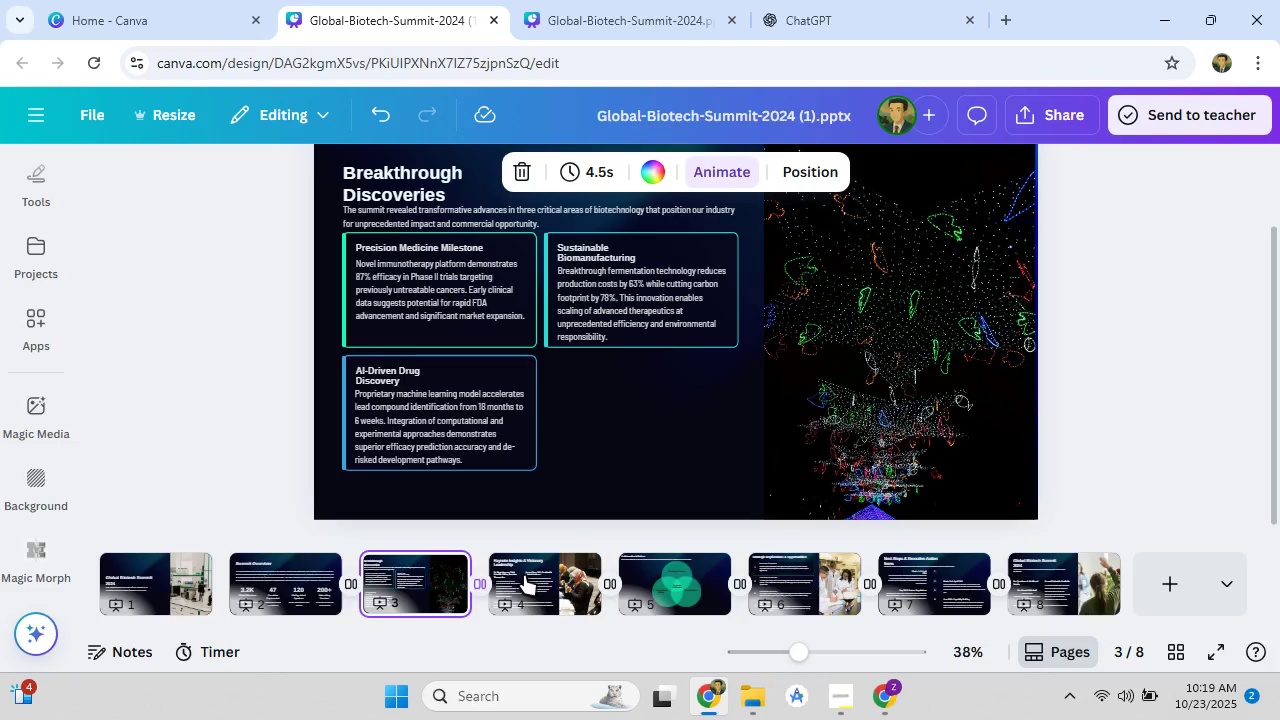 
left_click([546, 573])
 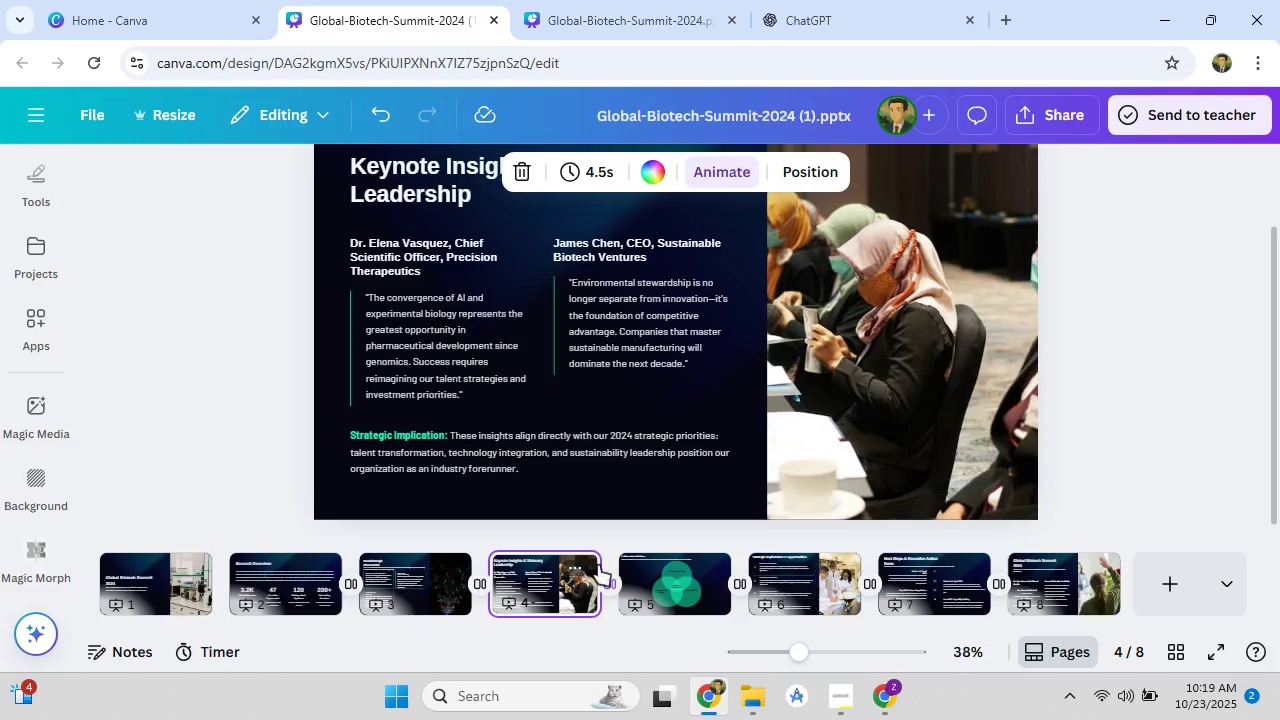 
left_click([660, 564])
 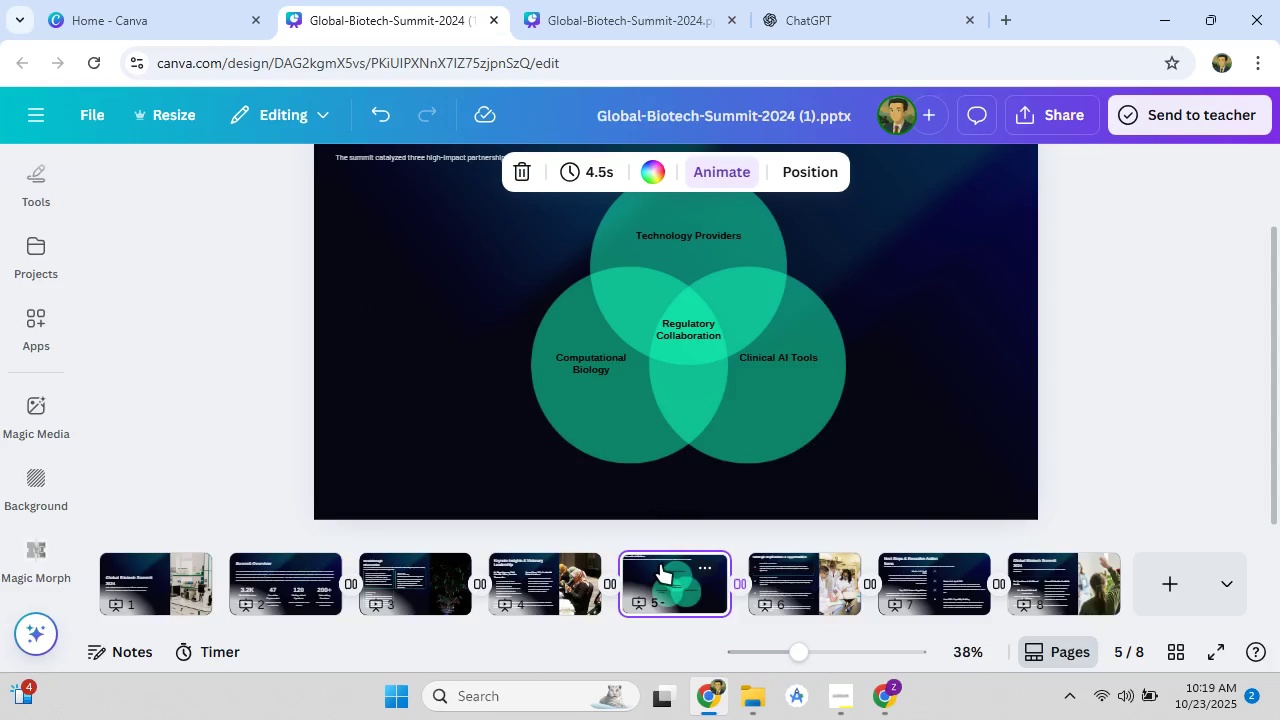 
left_click([232, 360])
 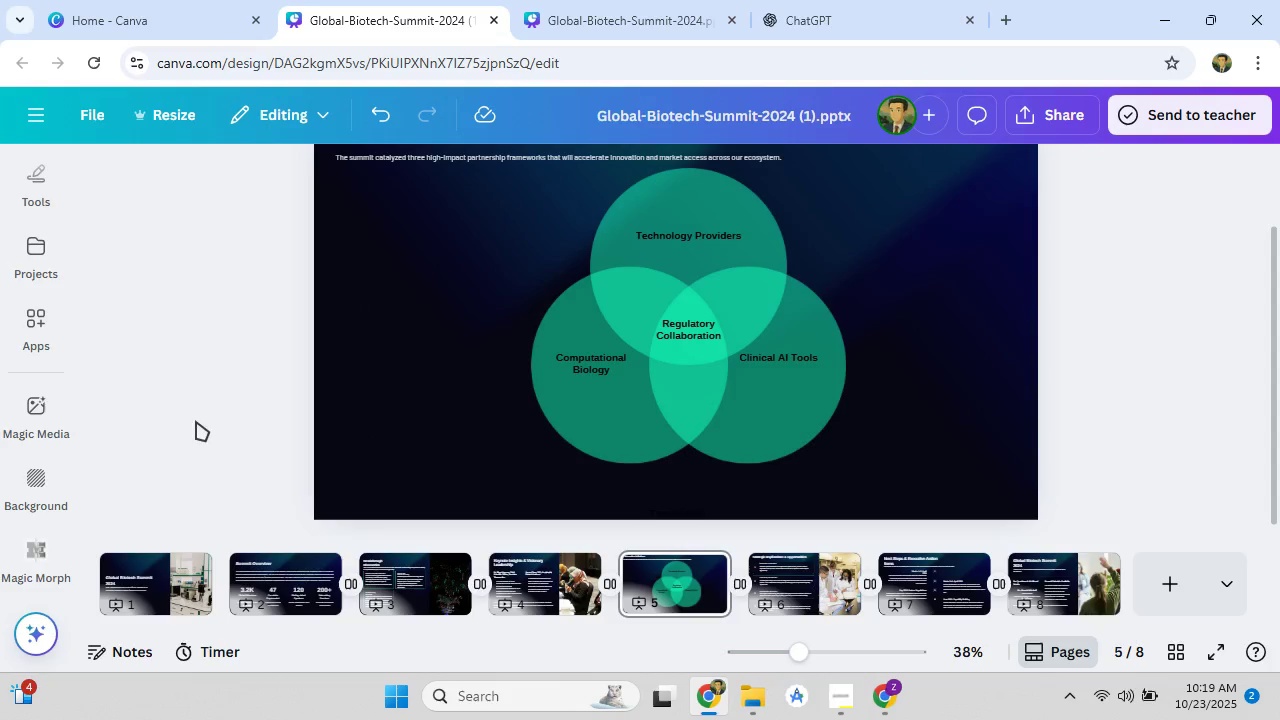 
scroll: coordinate [203, 404], scroll_direction: up, amount: 5.0
 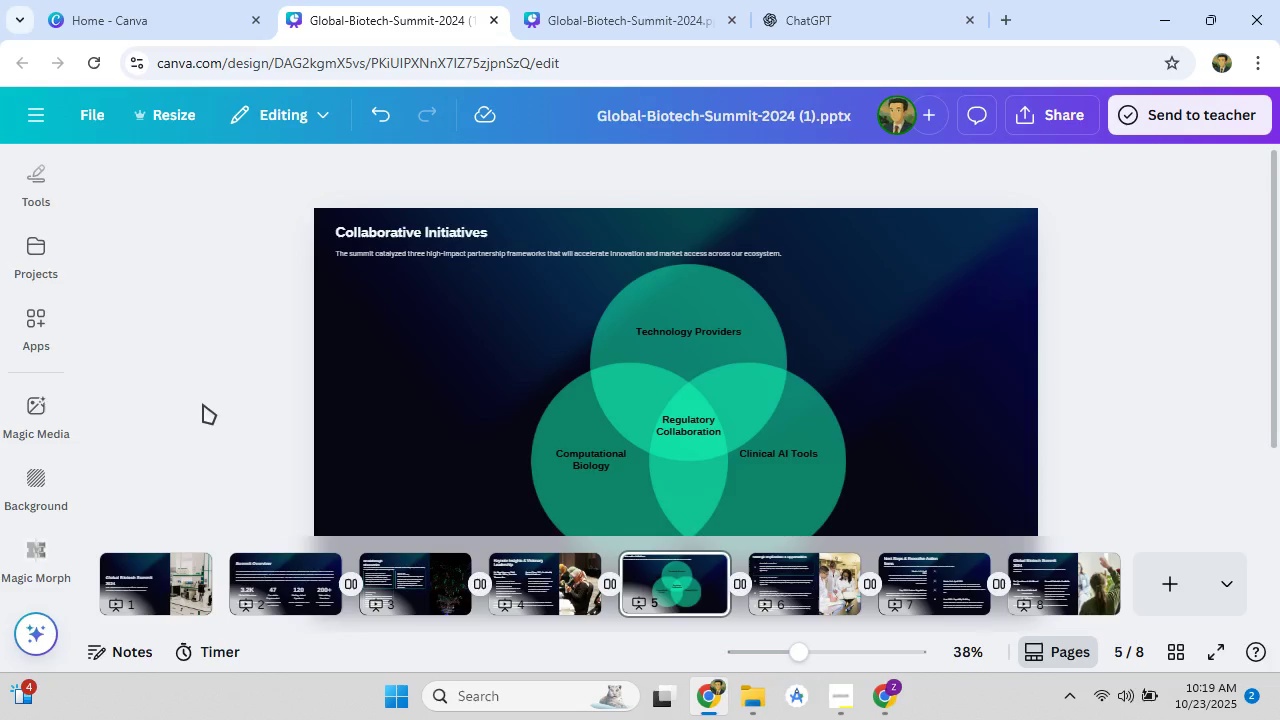 
scroll: coordinate [202, 402], scroll_direction: down, amount: 2.0
 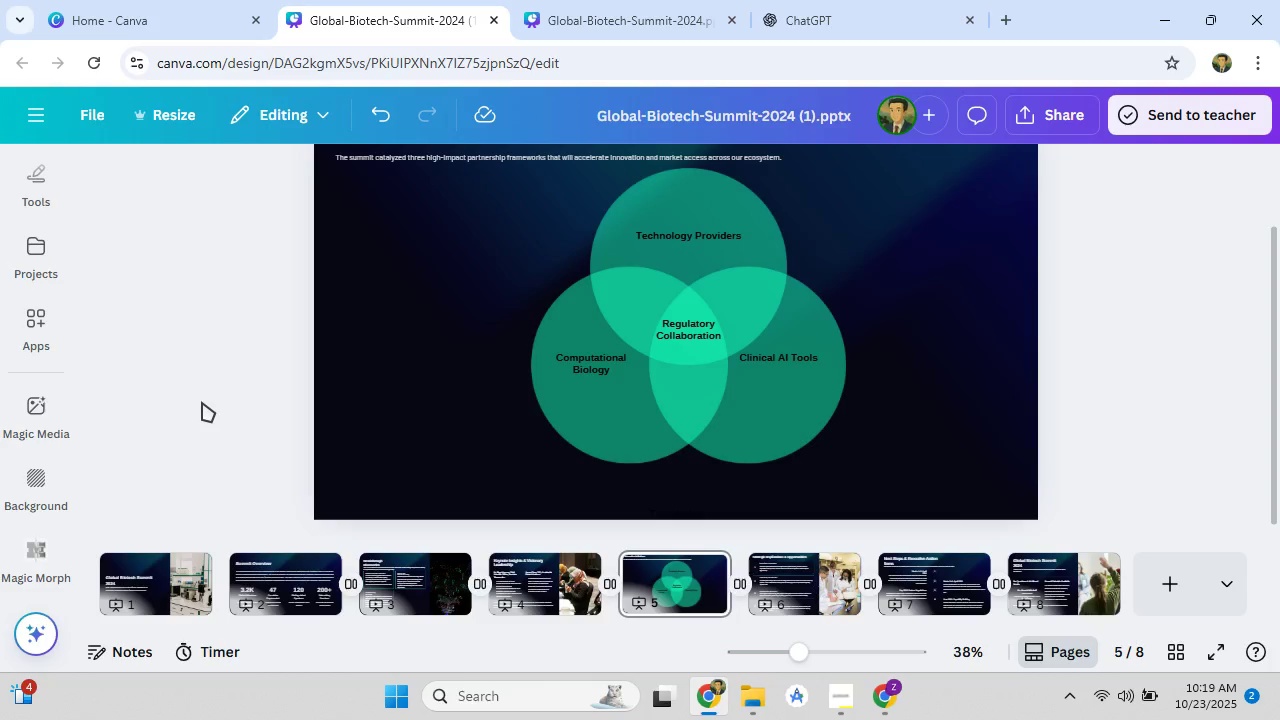 
scroll: coordinate [202, 402], scroll_direction: up, amount: 3.0
 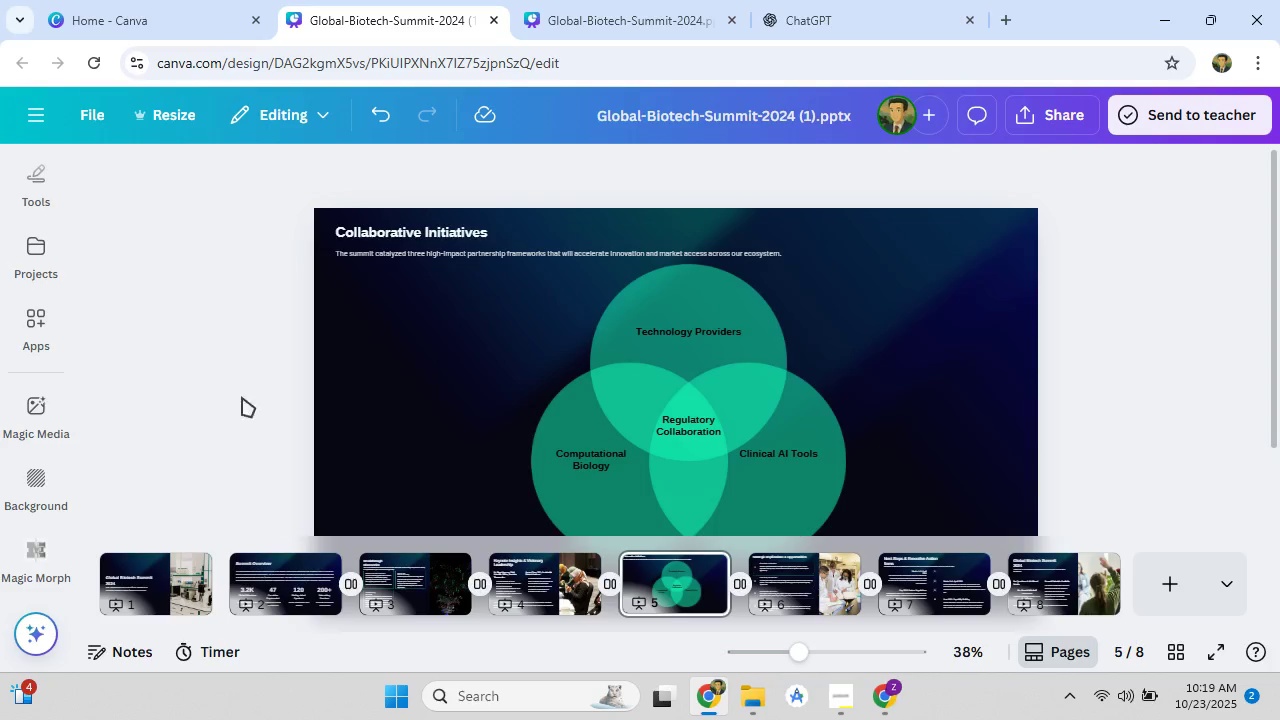 
scroll: coordinate [262, 369], scroll_direction: down, amount: 5.0
 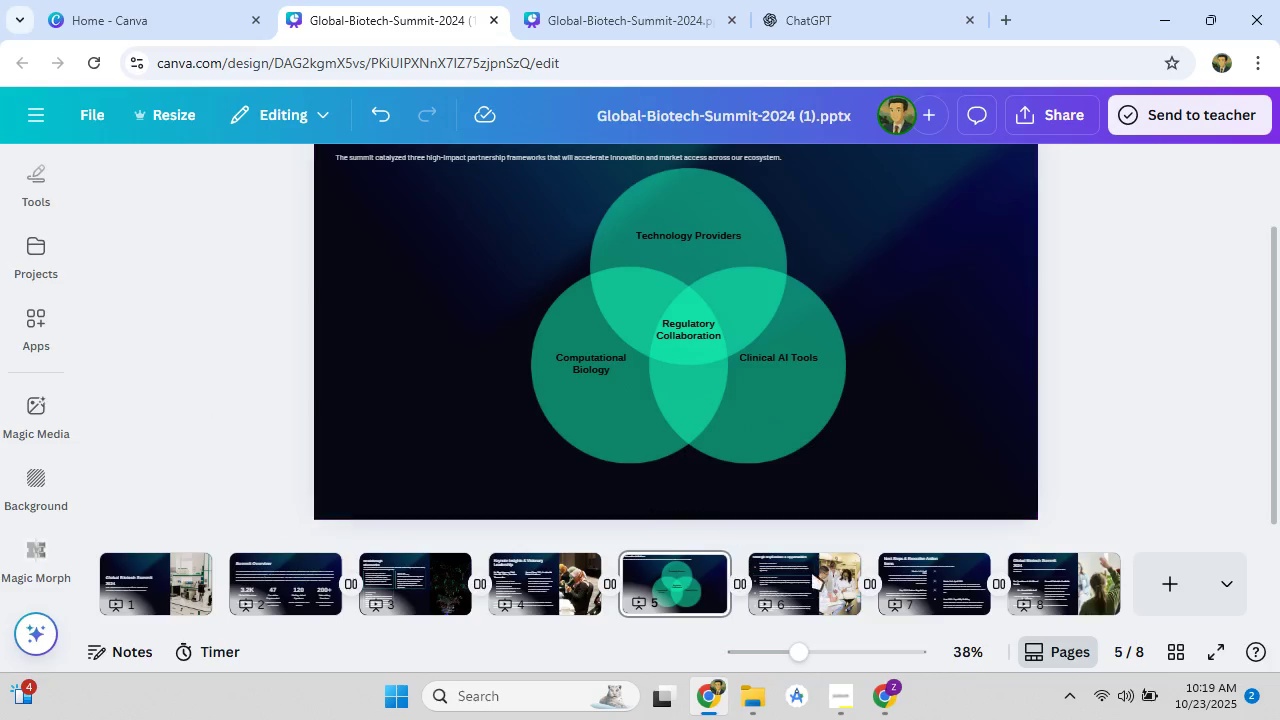 
left_click([795, 564])
 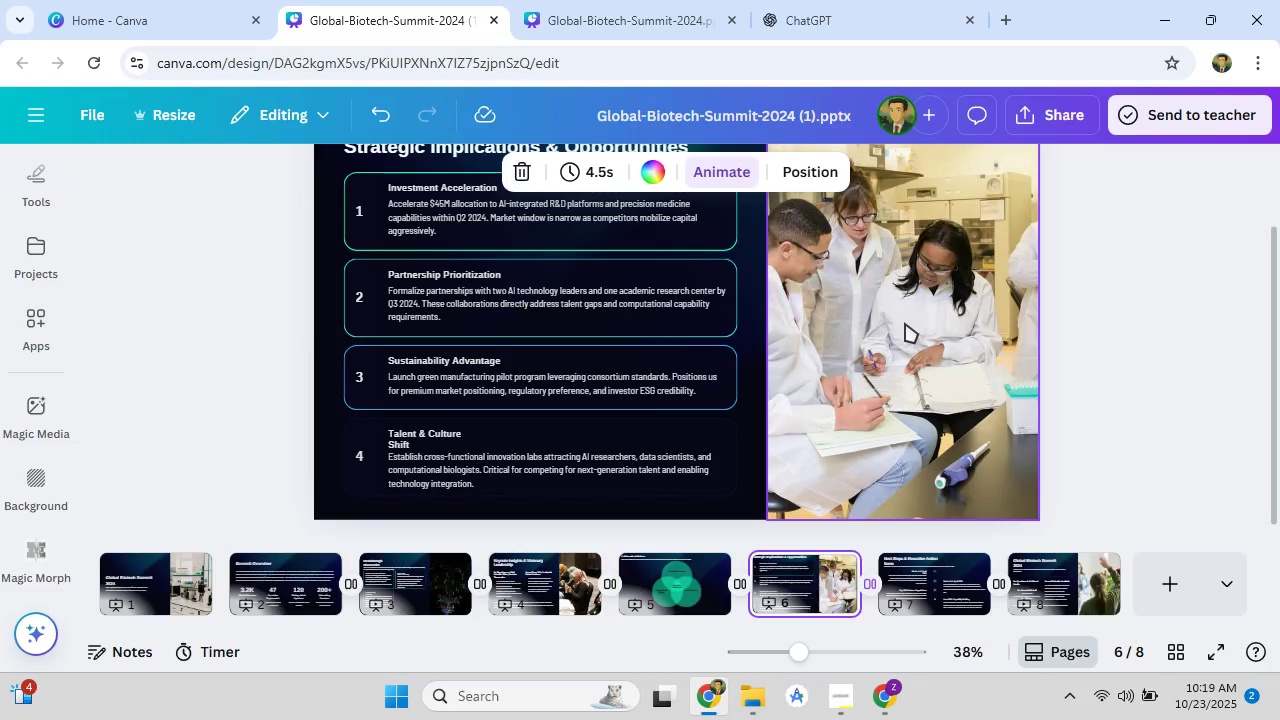 
left_click([1157, 330])
 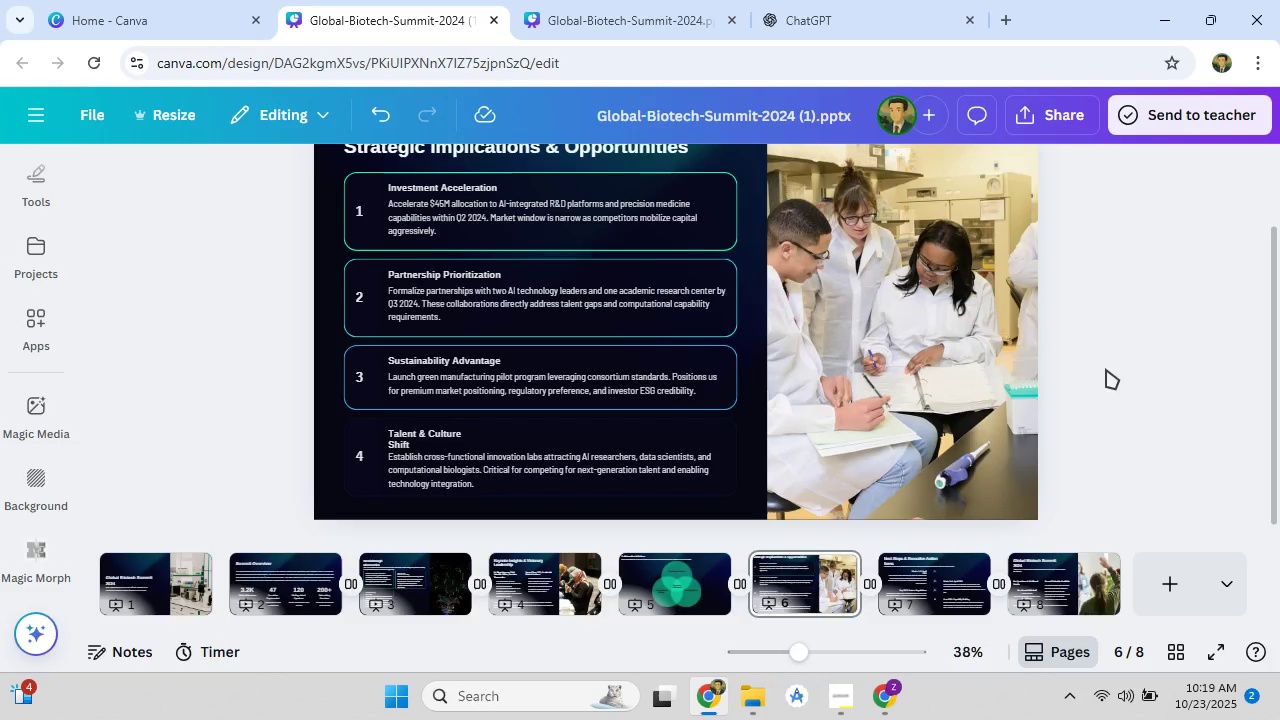 
wait(5.59)
 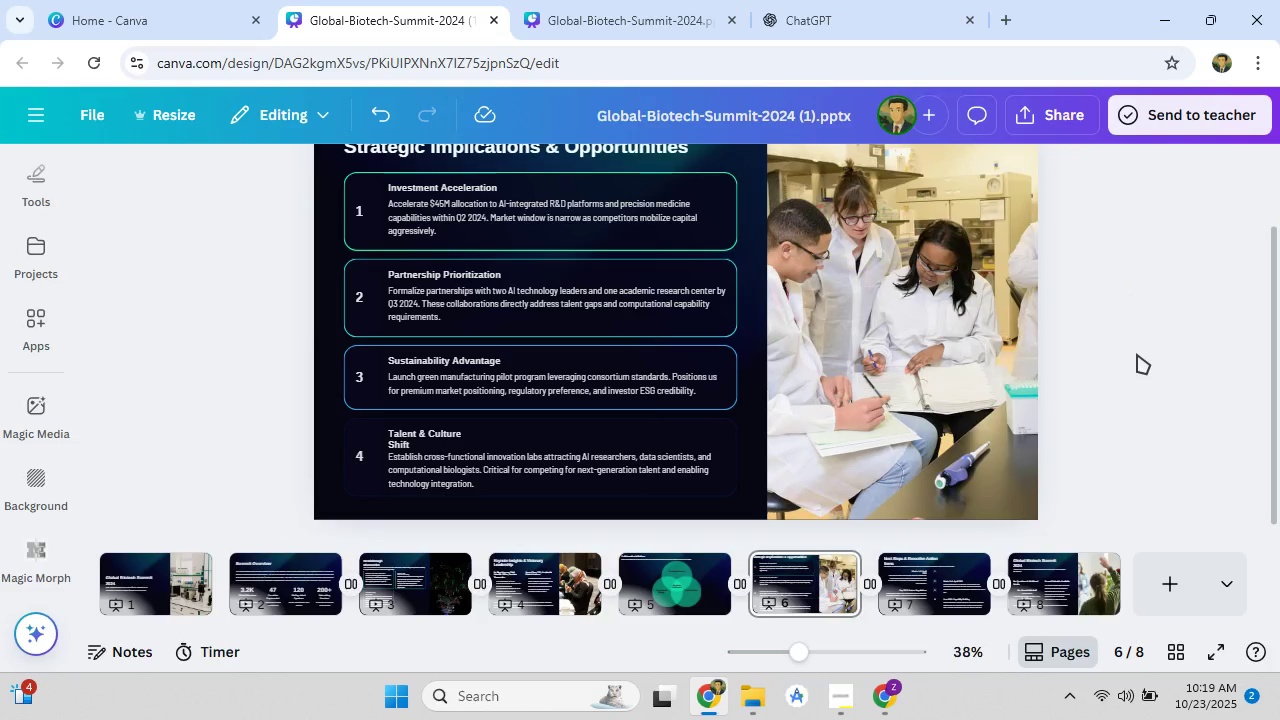 
scroll: coordinate [1111, 371], scroll_direction: down, amount: 1.0
 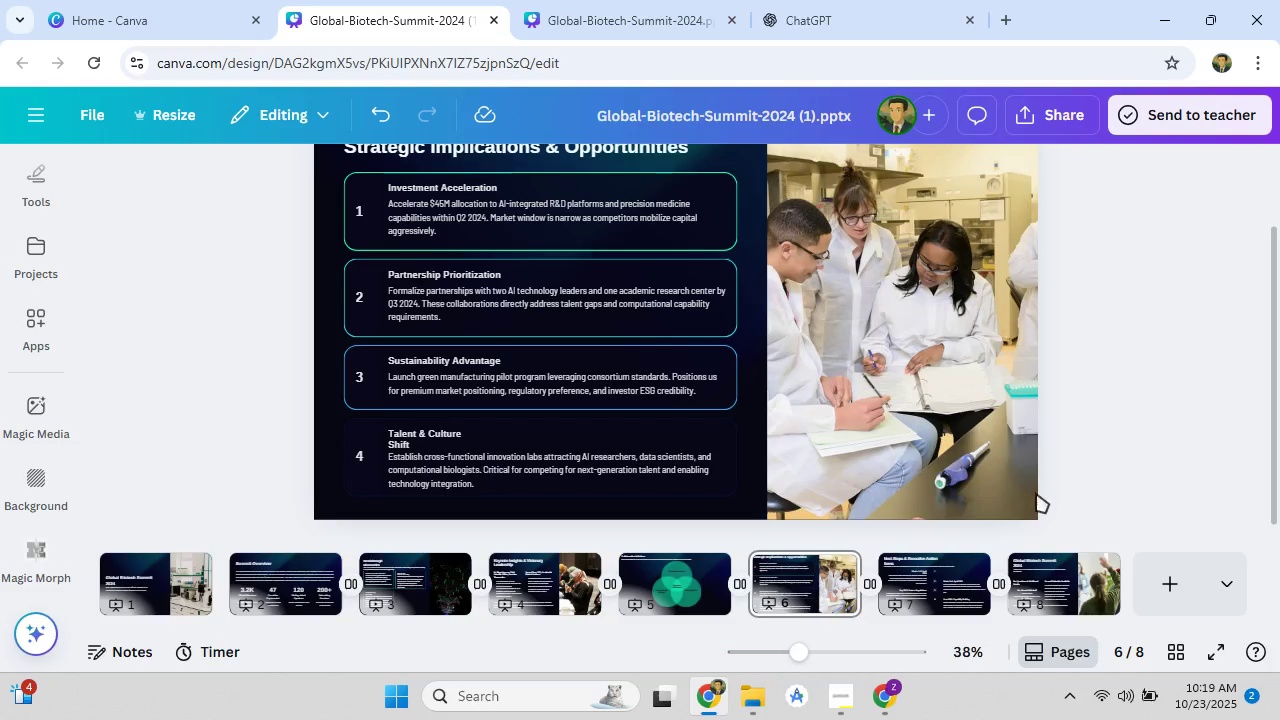 
mouse_move([983, 549])
 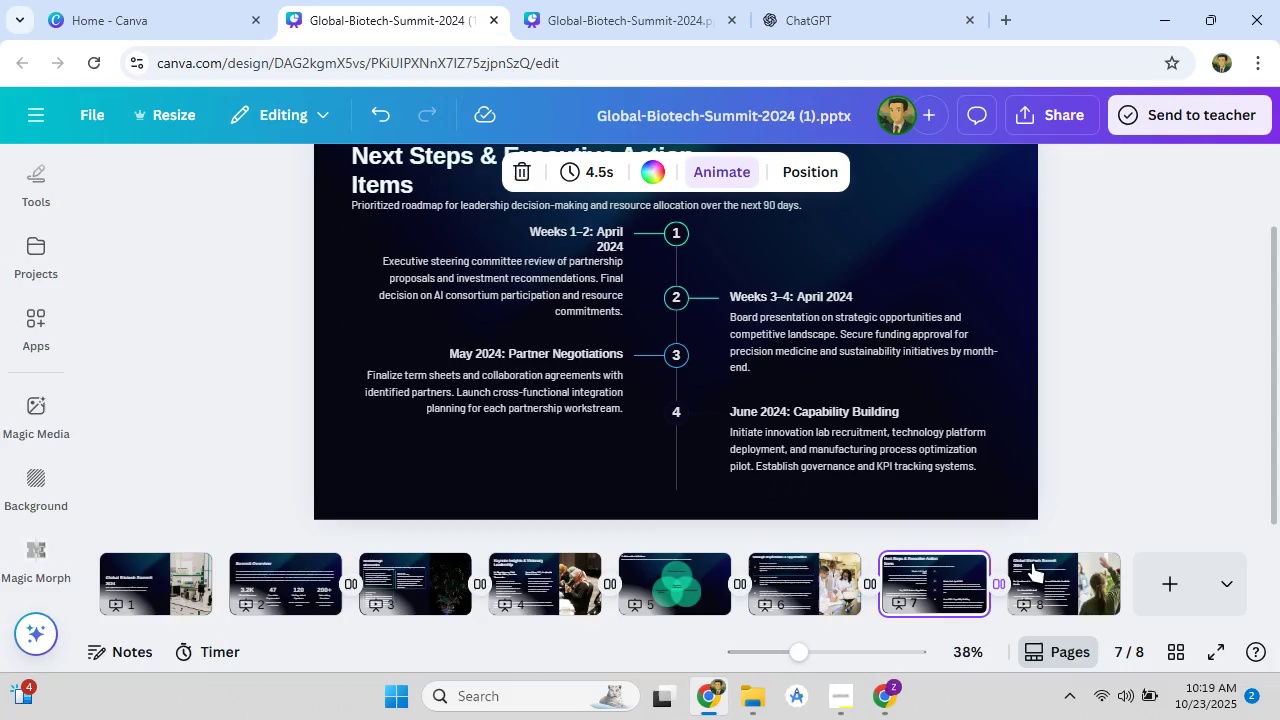 
left_click([1032, 570])
 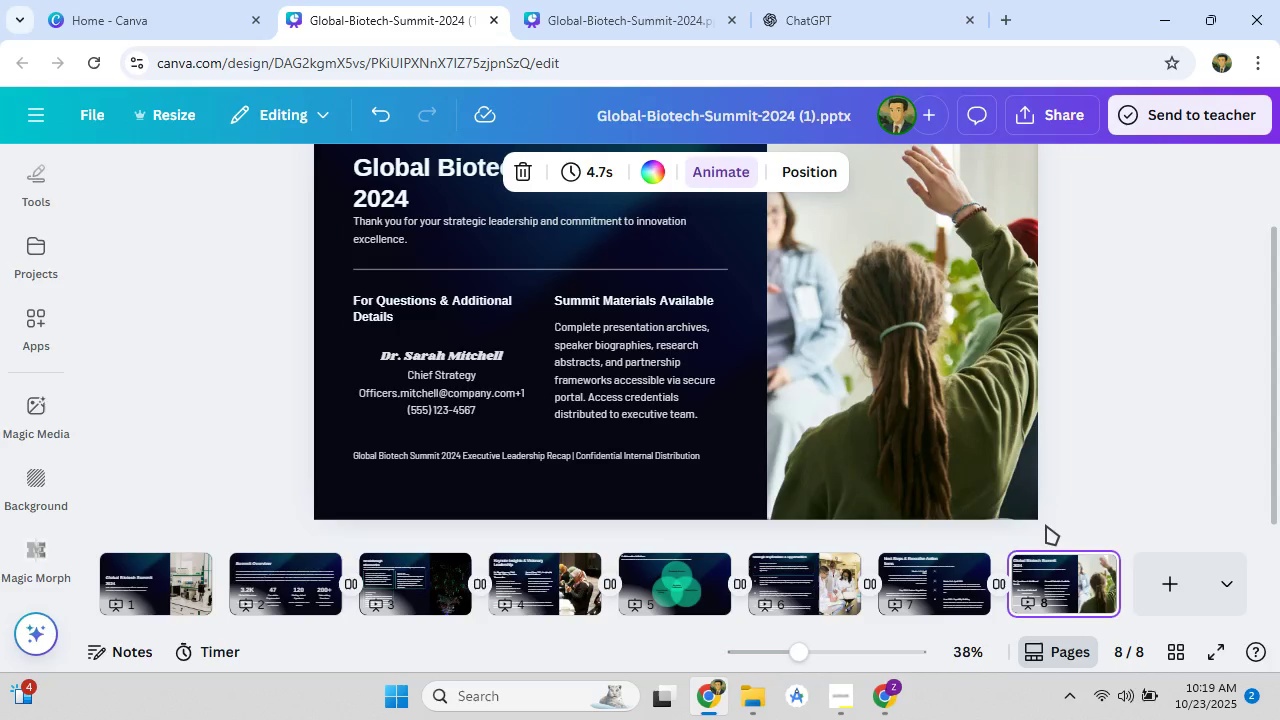 
scroll: coordinate [1131, 318], scroll_direction: up, amount: 4.0
 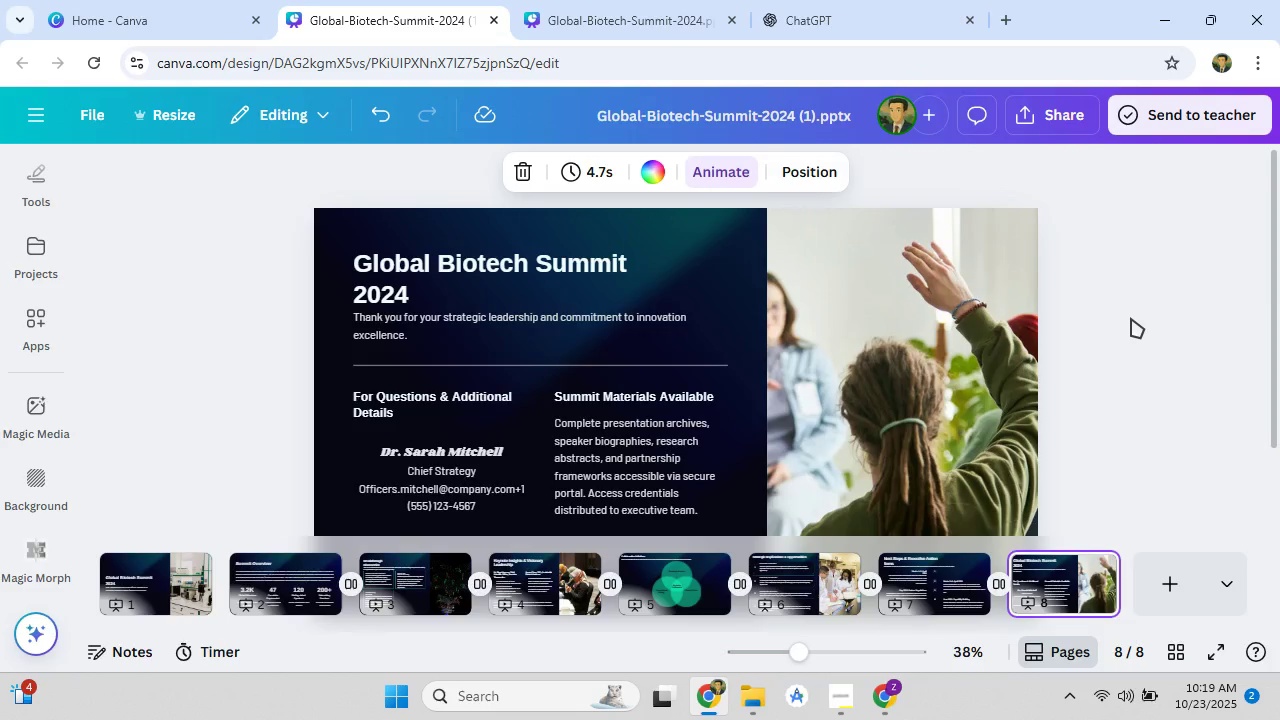 
scroll: coordinate [1129, 359], scroll_direction: down, amount: 2.0
 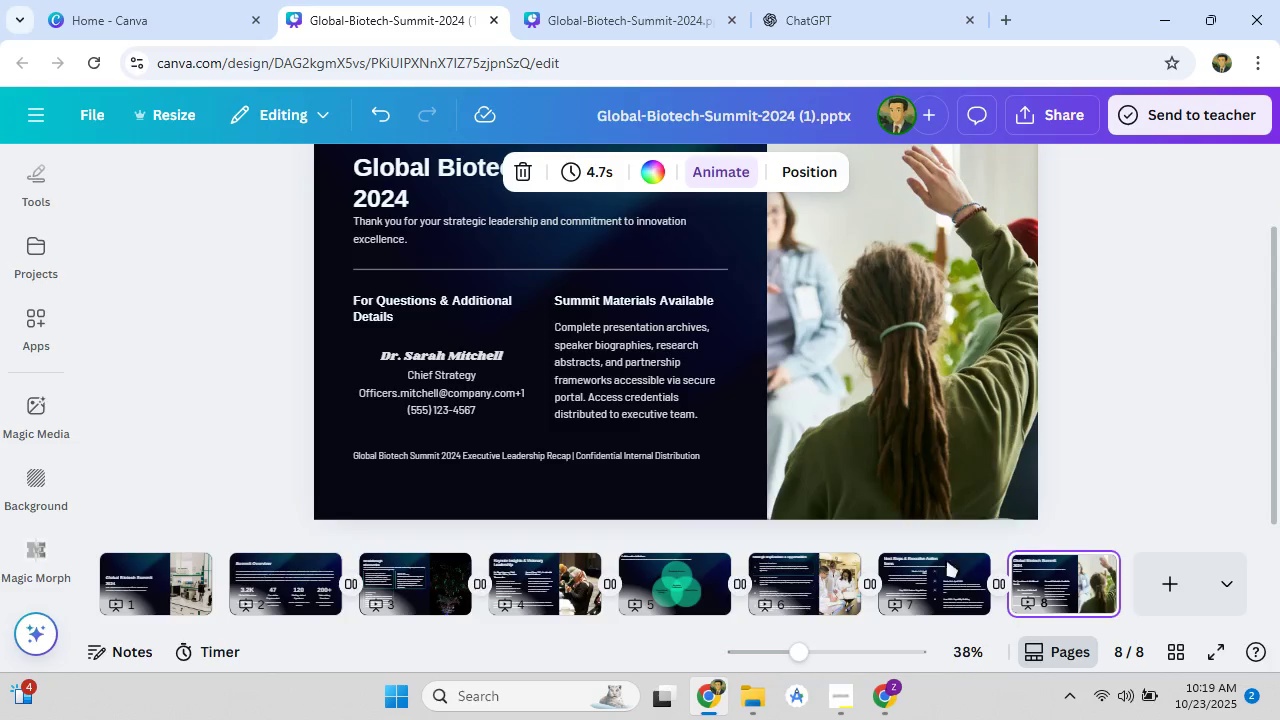 
left_click([916, 596])
 